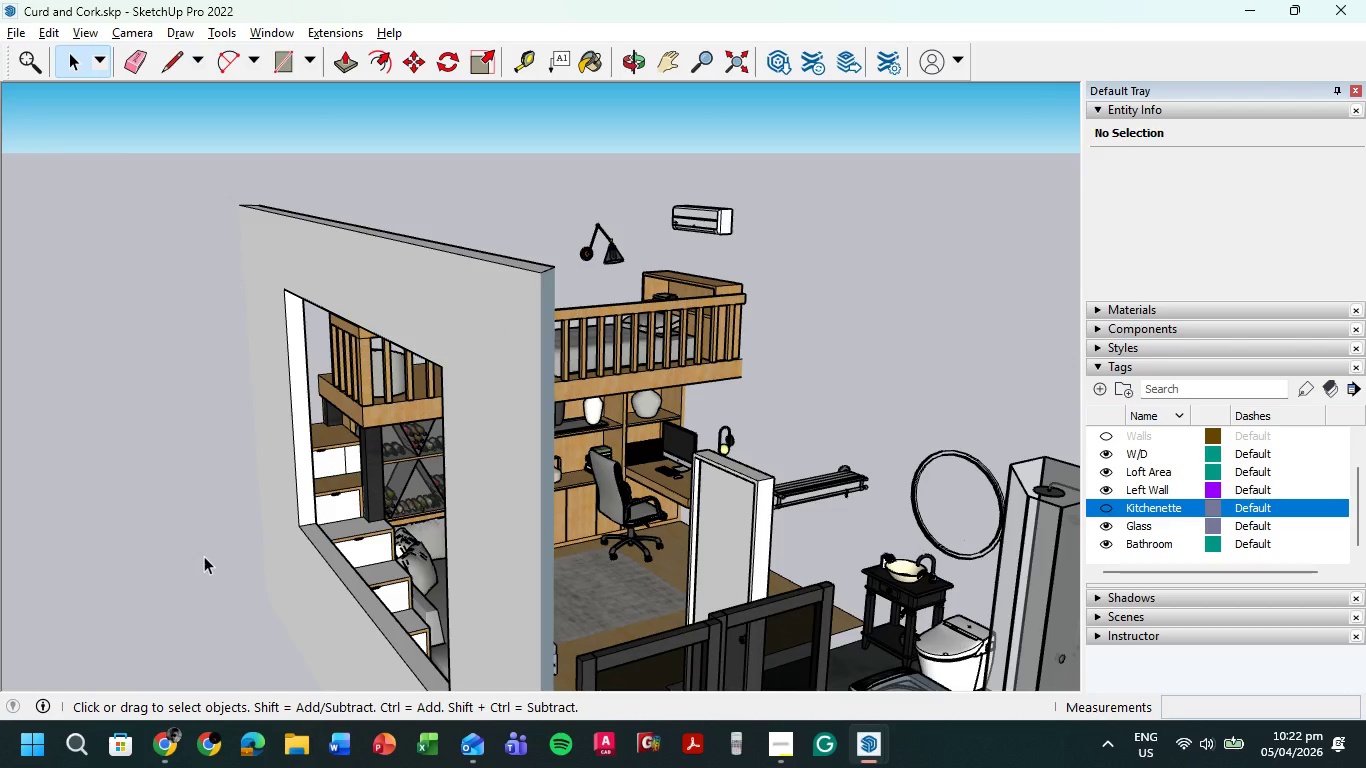 
left_click([1098, 367])
 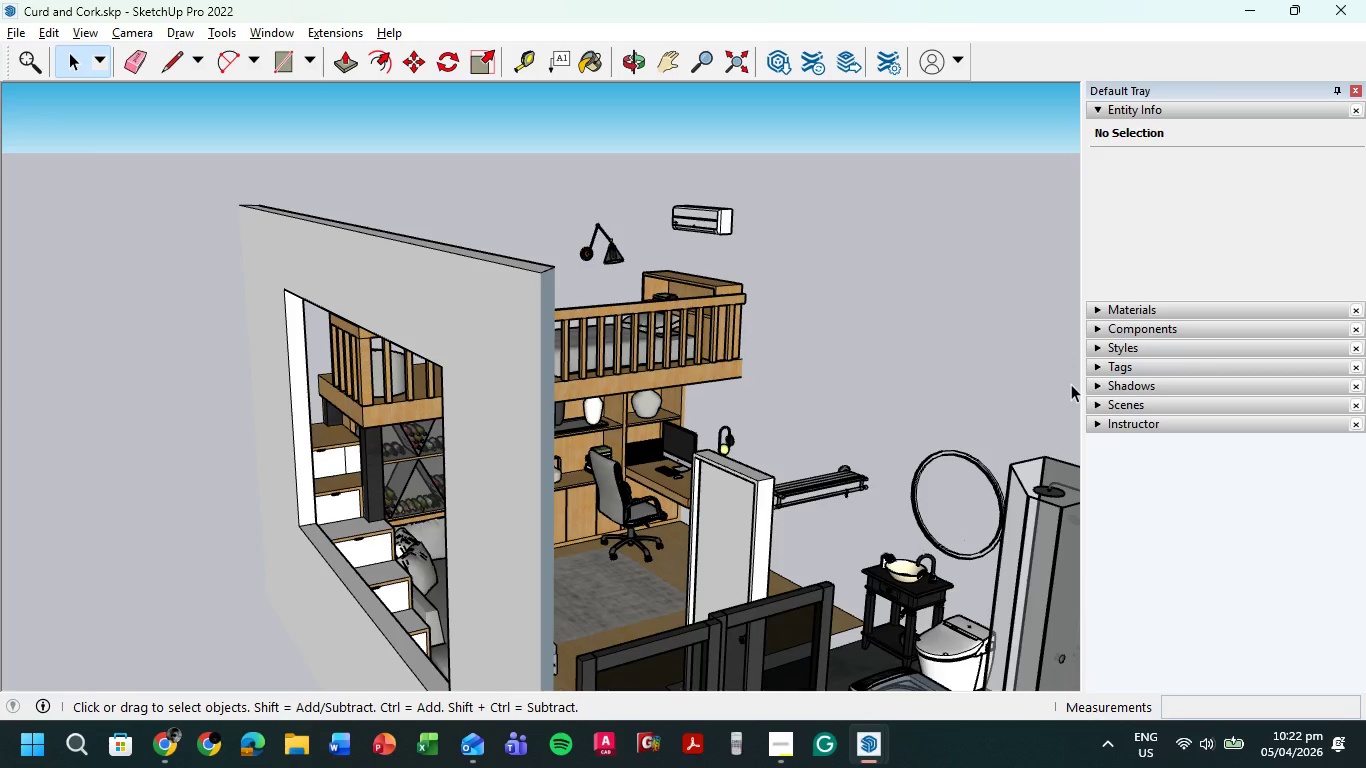 
wait(52.22)
 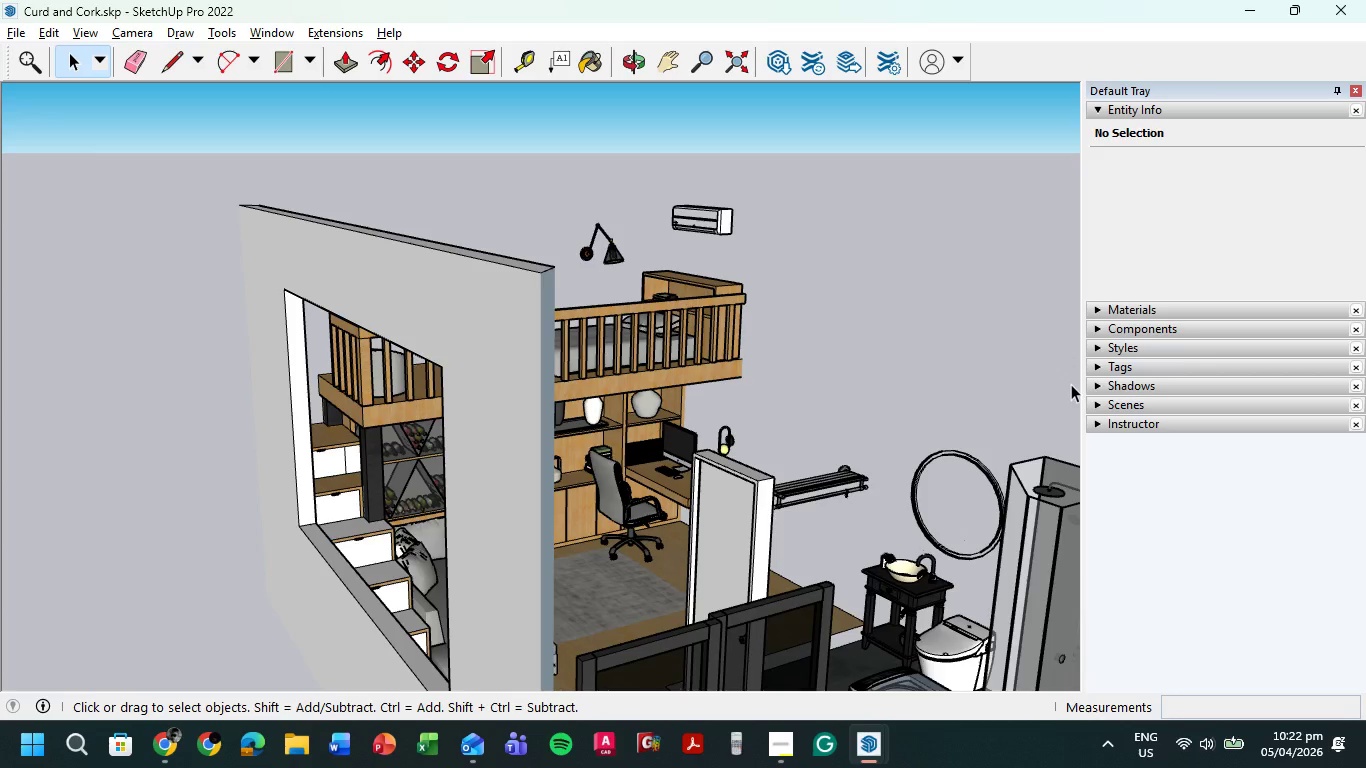 
scroll: coordinate [218, 509], scroll_direction: down, amount: 6.0
 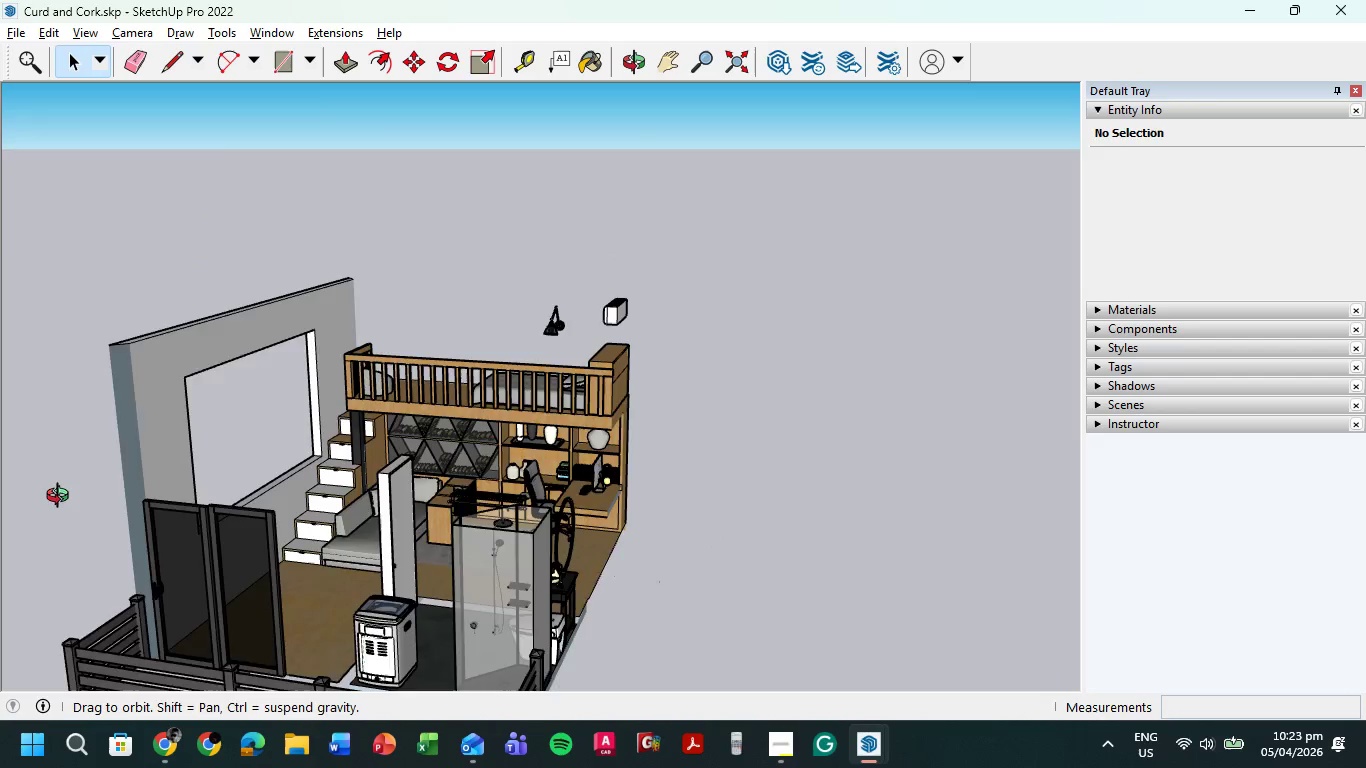 
scroll: coordinate [205, 411], scroll_direction: up, amount: 12.0
 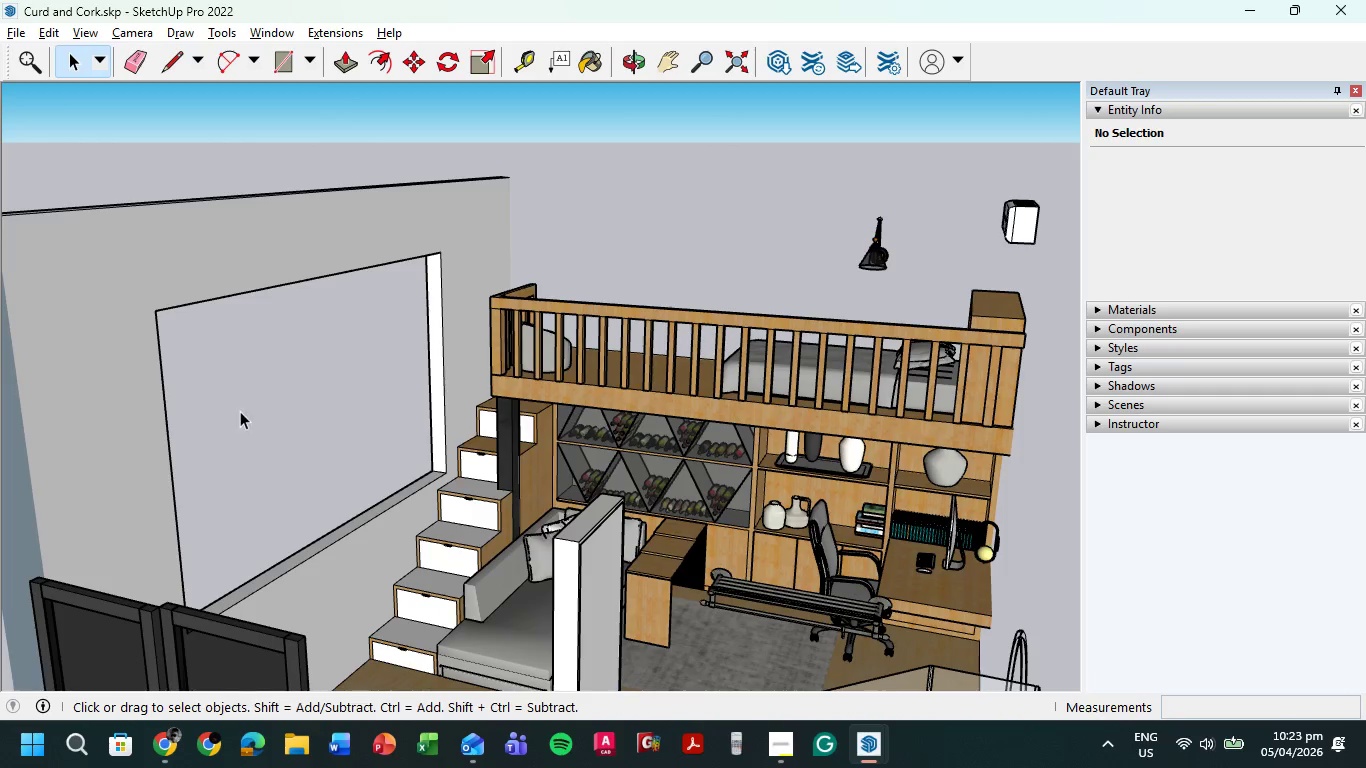 
scroll: coordinate [649, 425], scroll_direction: down, amount: 10.0
 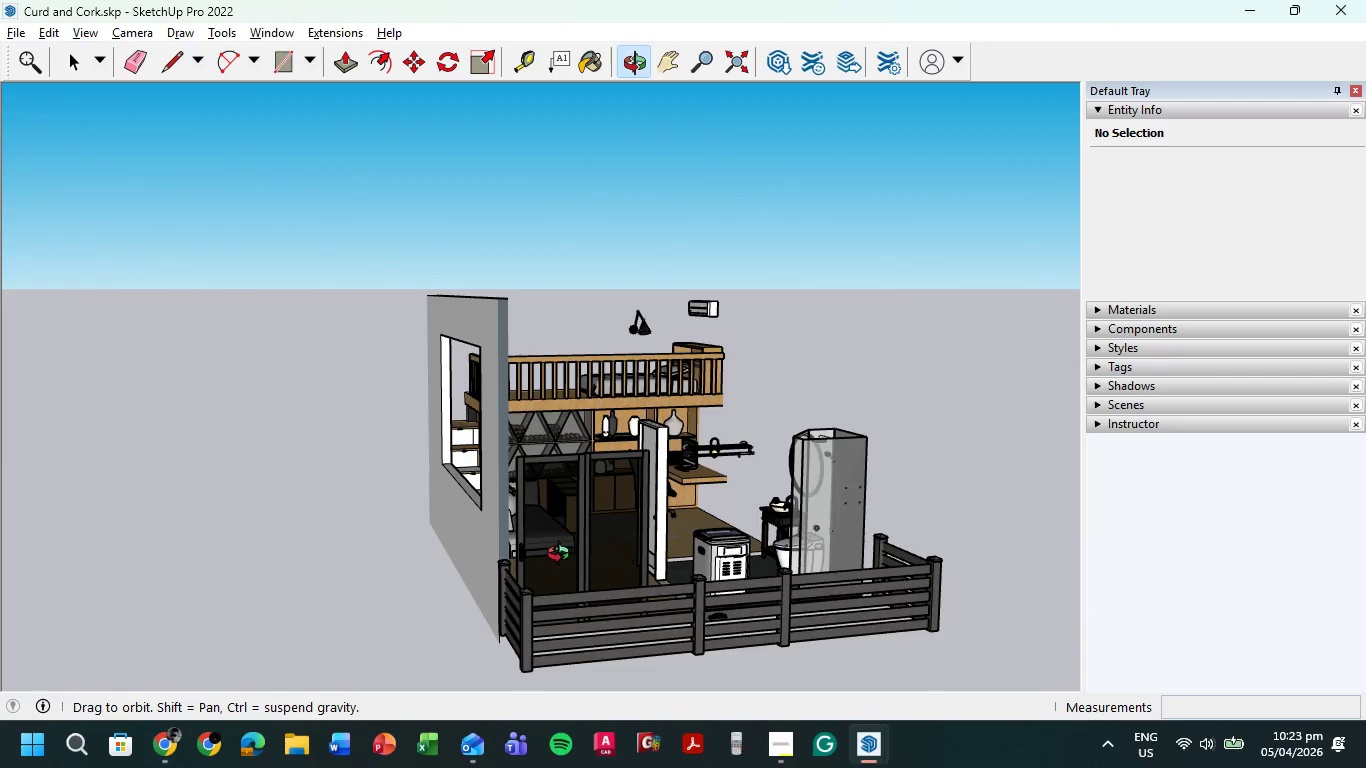 
left_click([579, 538])
 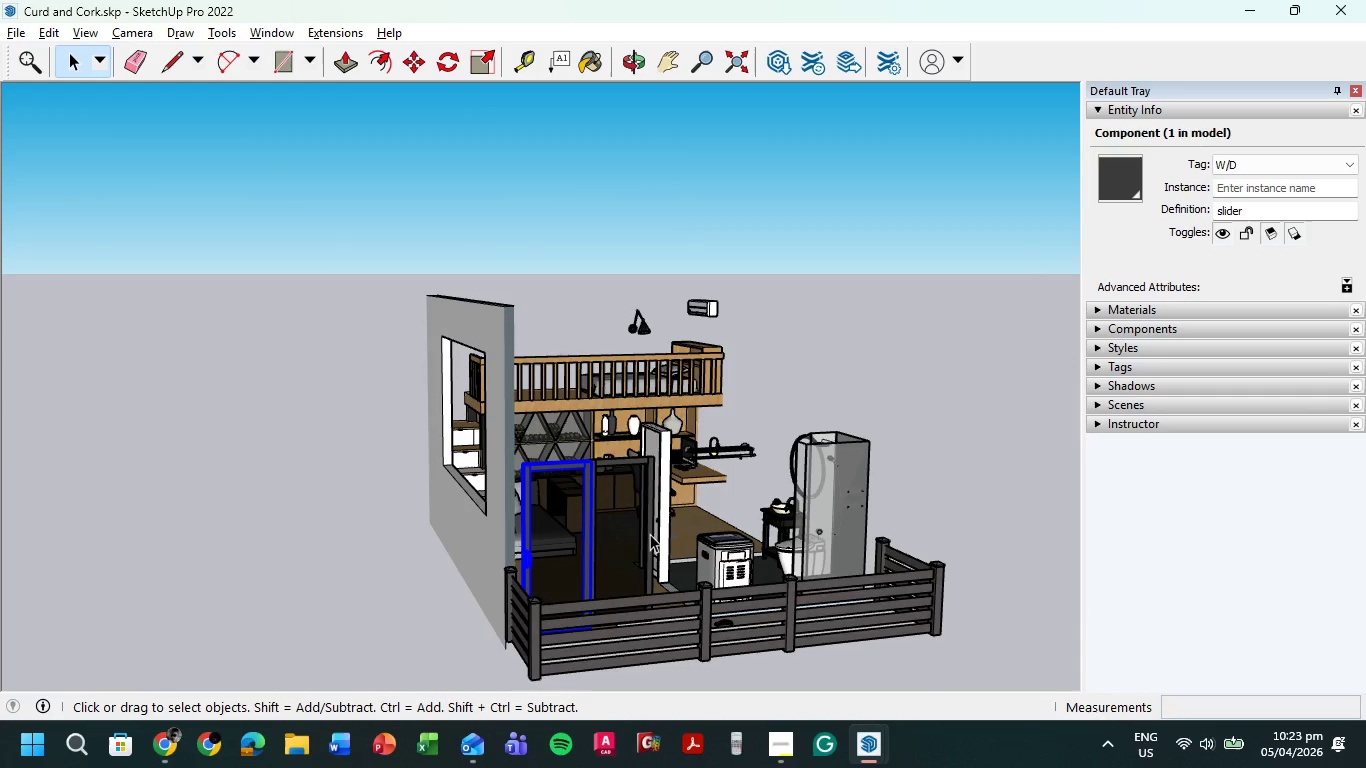 
left_click_drag(start_coordinate=[636, 536], to_coordinate=[631, 537])
 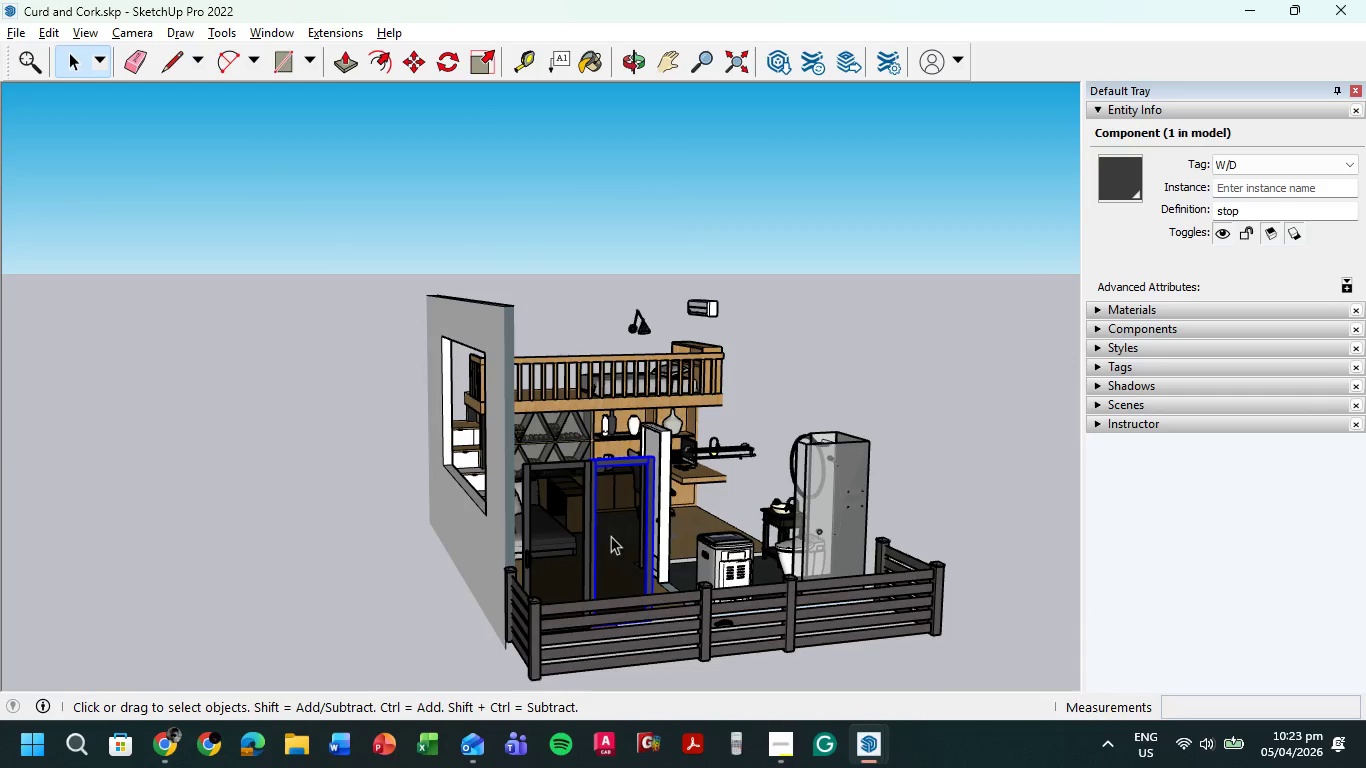 
hold_key(key=ShiftLeft, duration=0.56)
left_click([568, 539])
 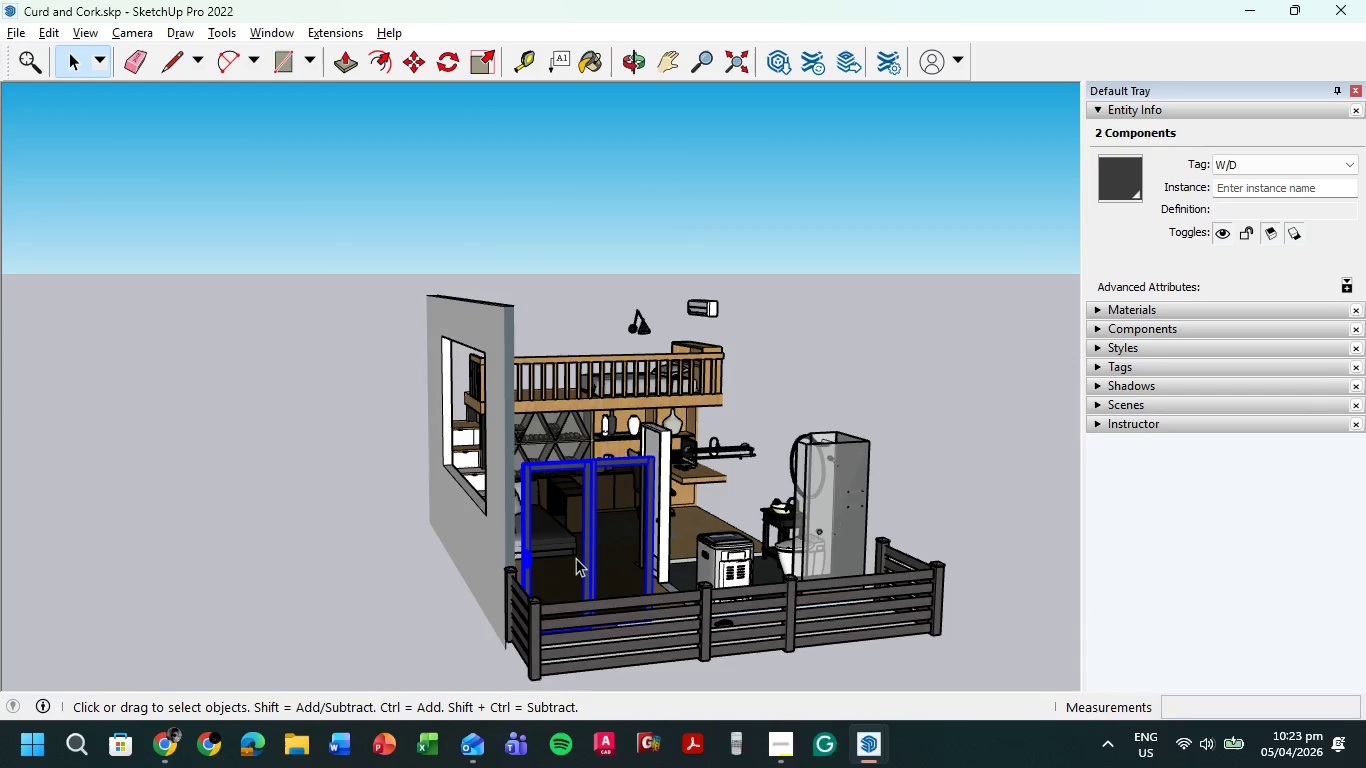 
key(Control+C)
 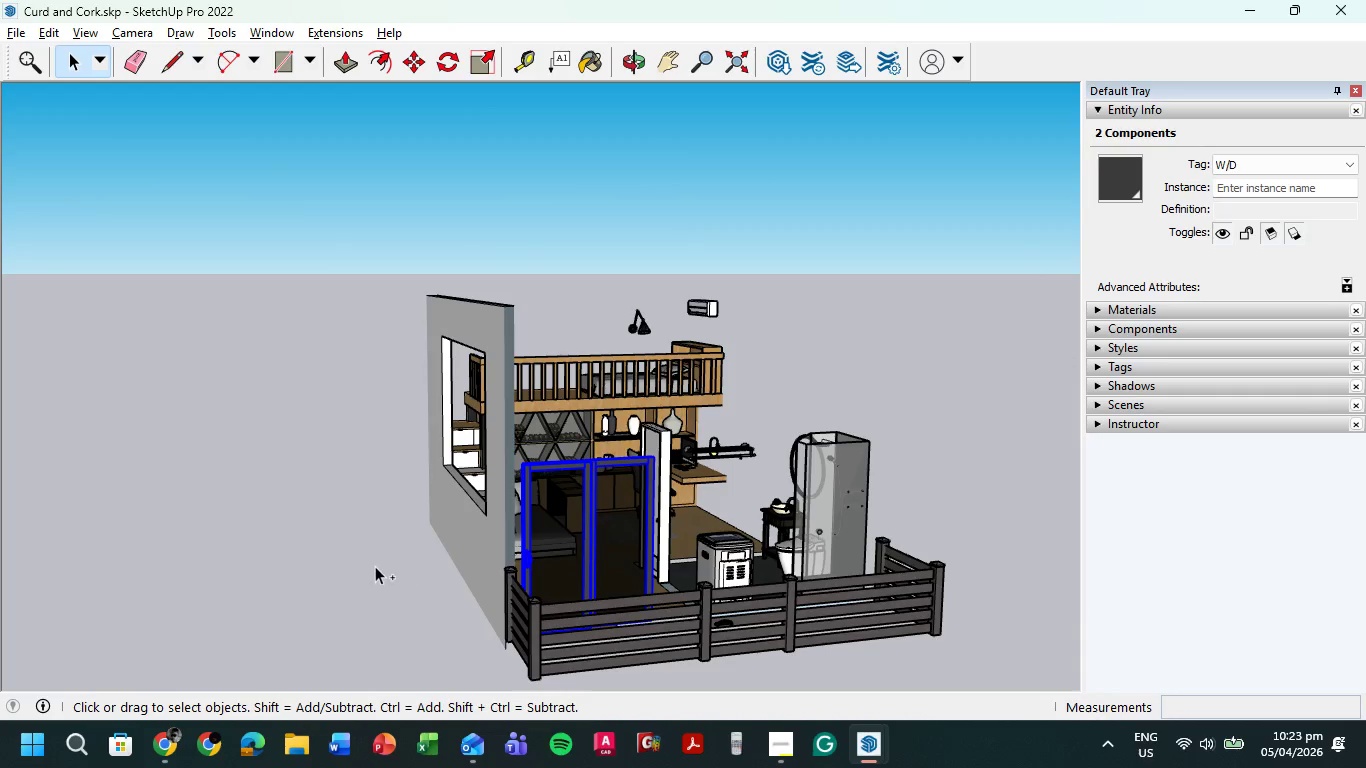 
key(Control+V)
 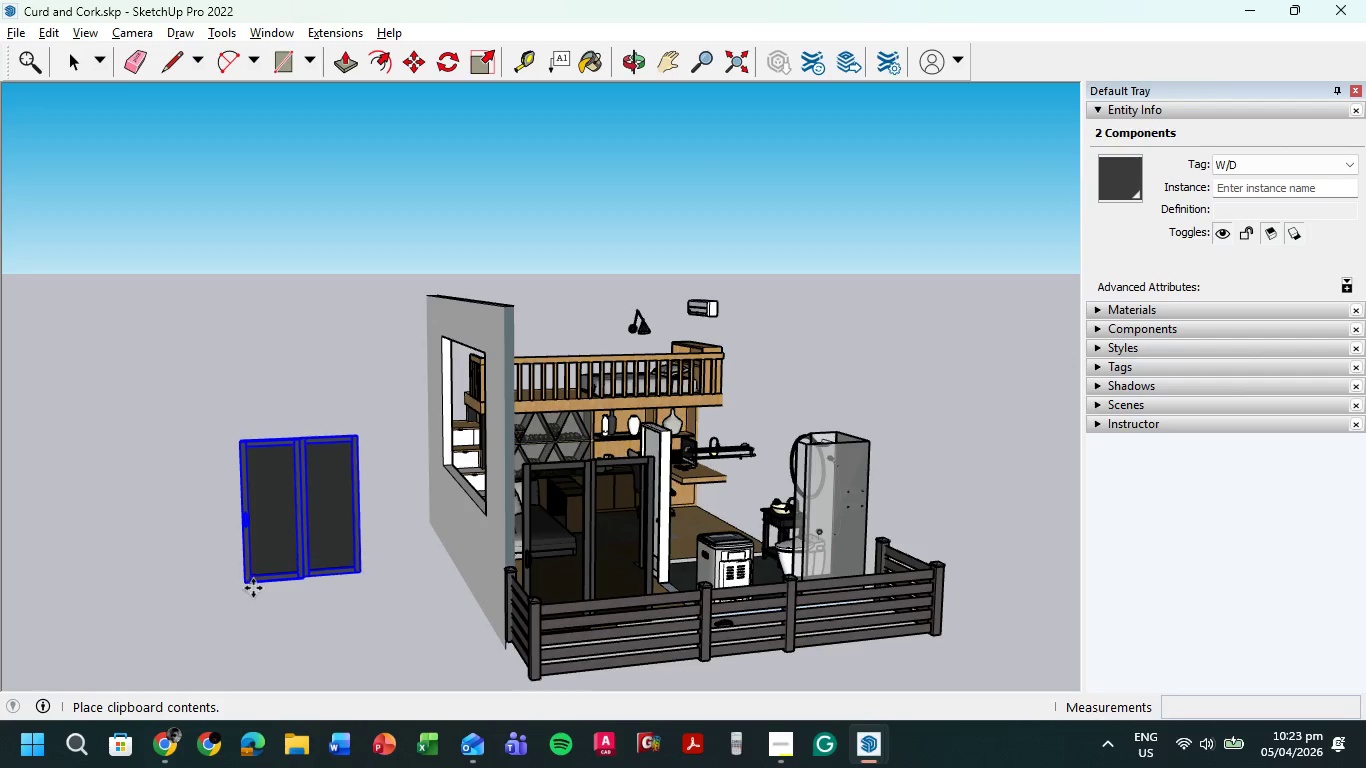 
left_click([253, 588])
 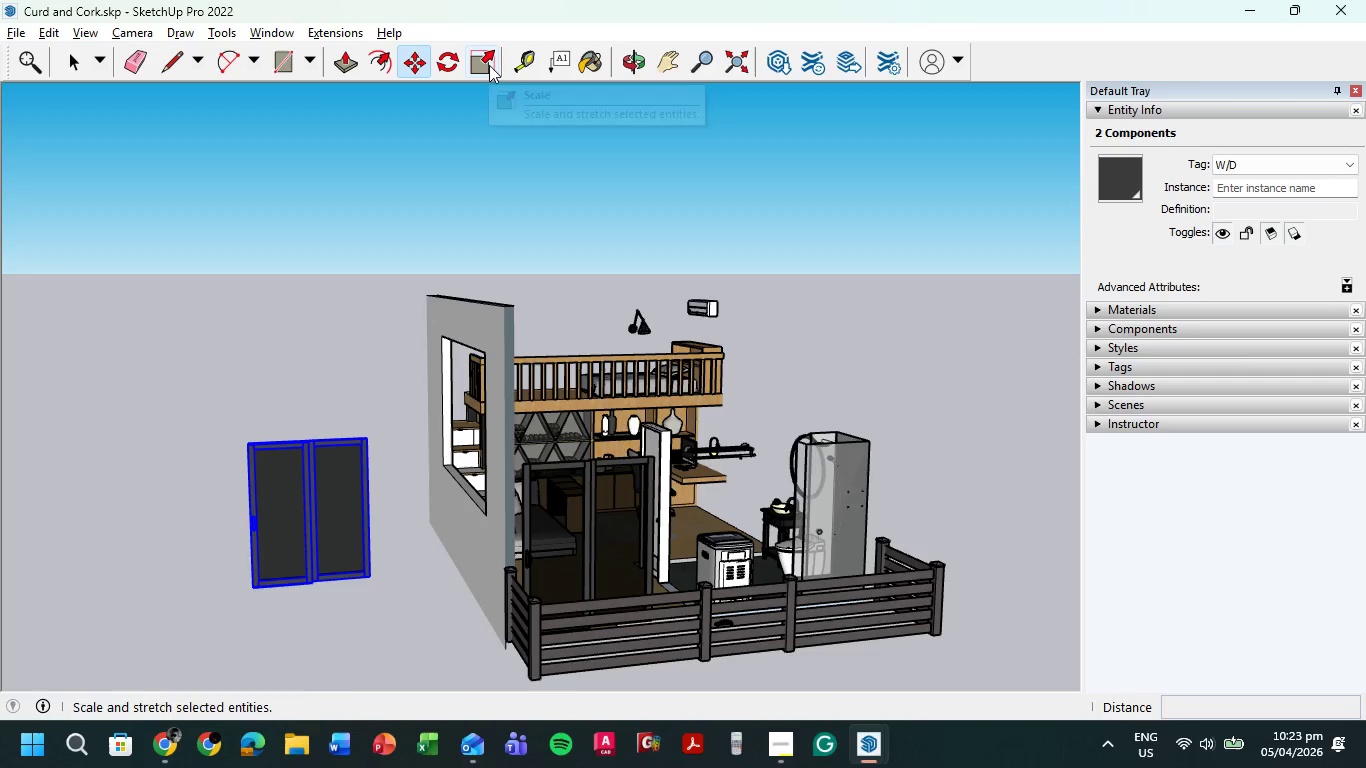 
left_click([444, 60])
 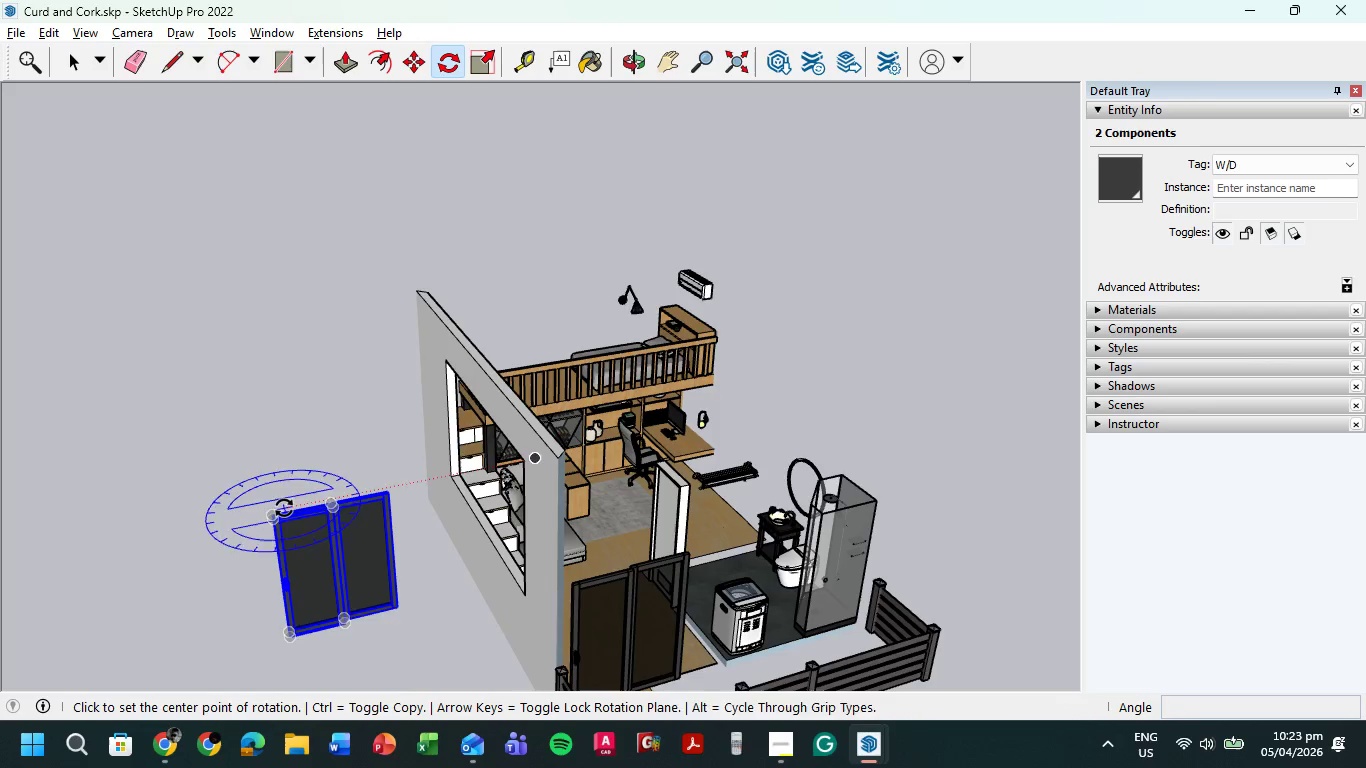 
left_click([298, 507])
 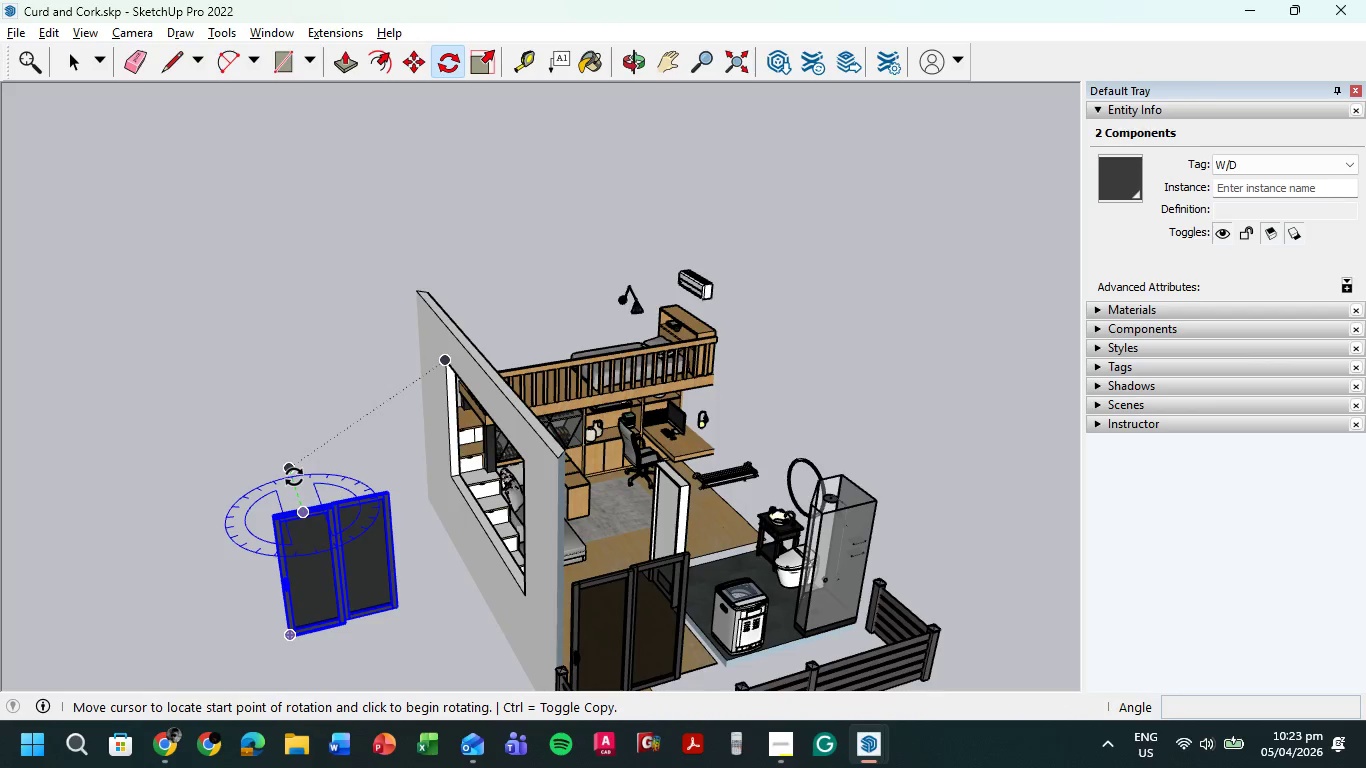 
left_click([293, 476])
 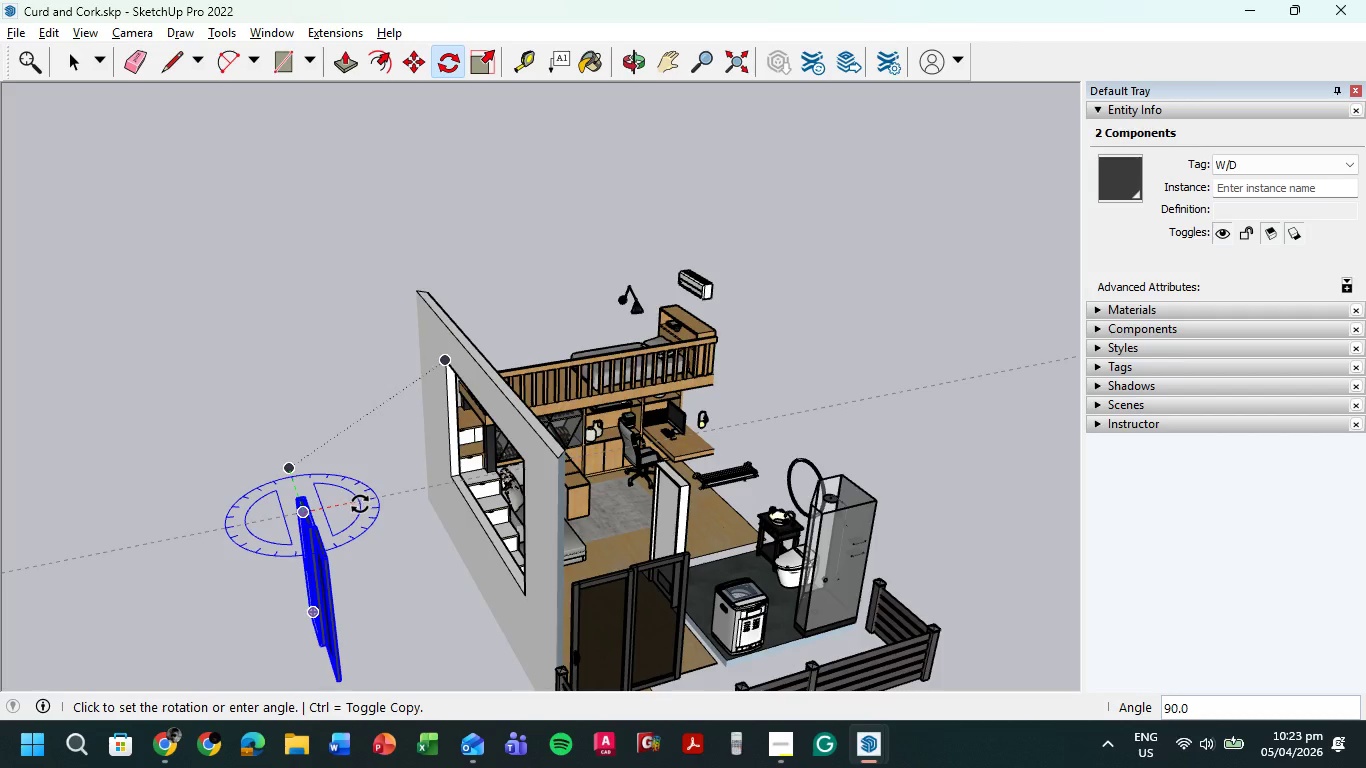 
left_click([366, 502])
 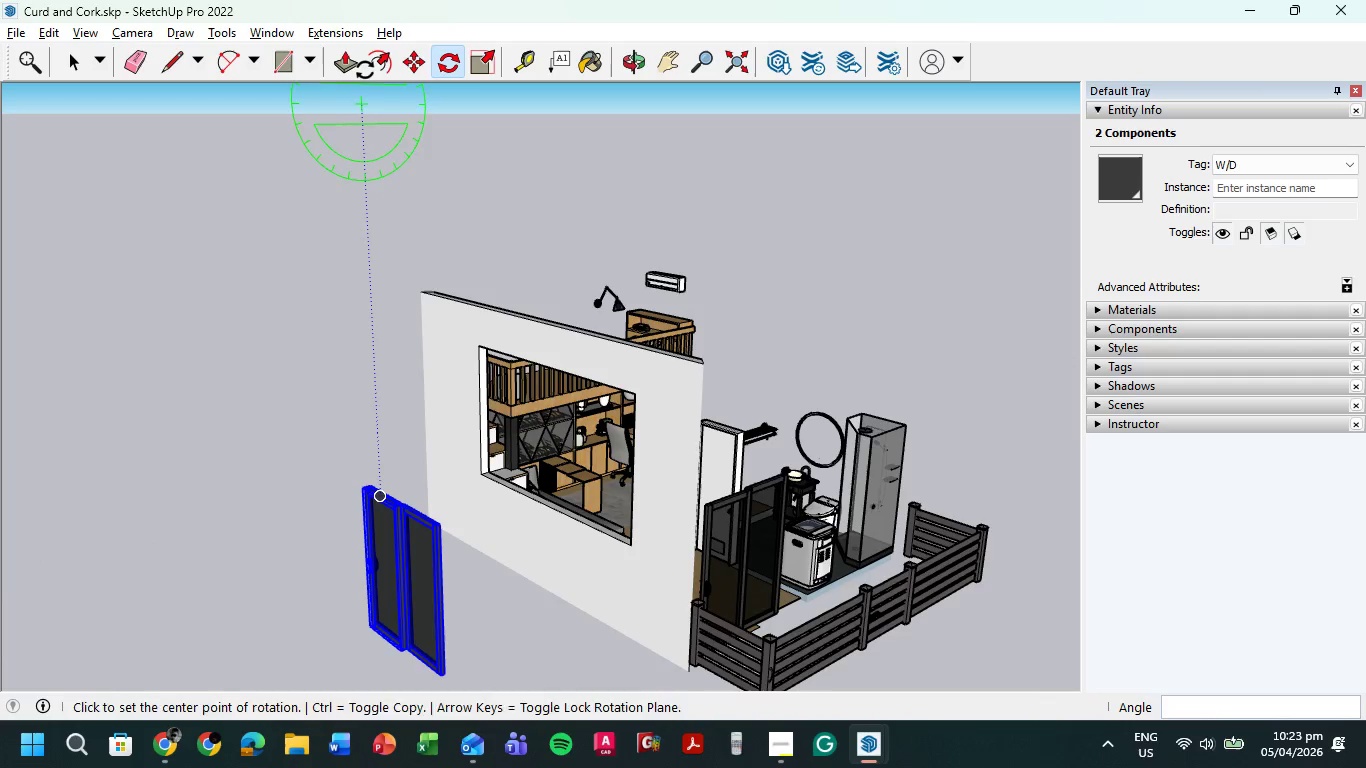 
left_click([416, 64])
 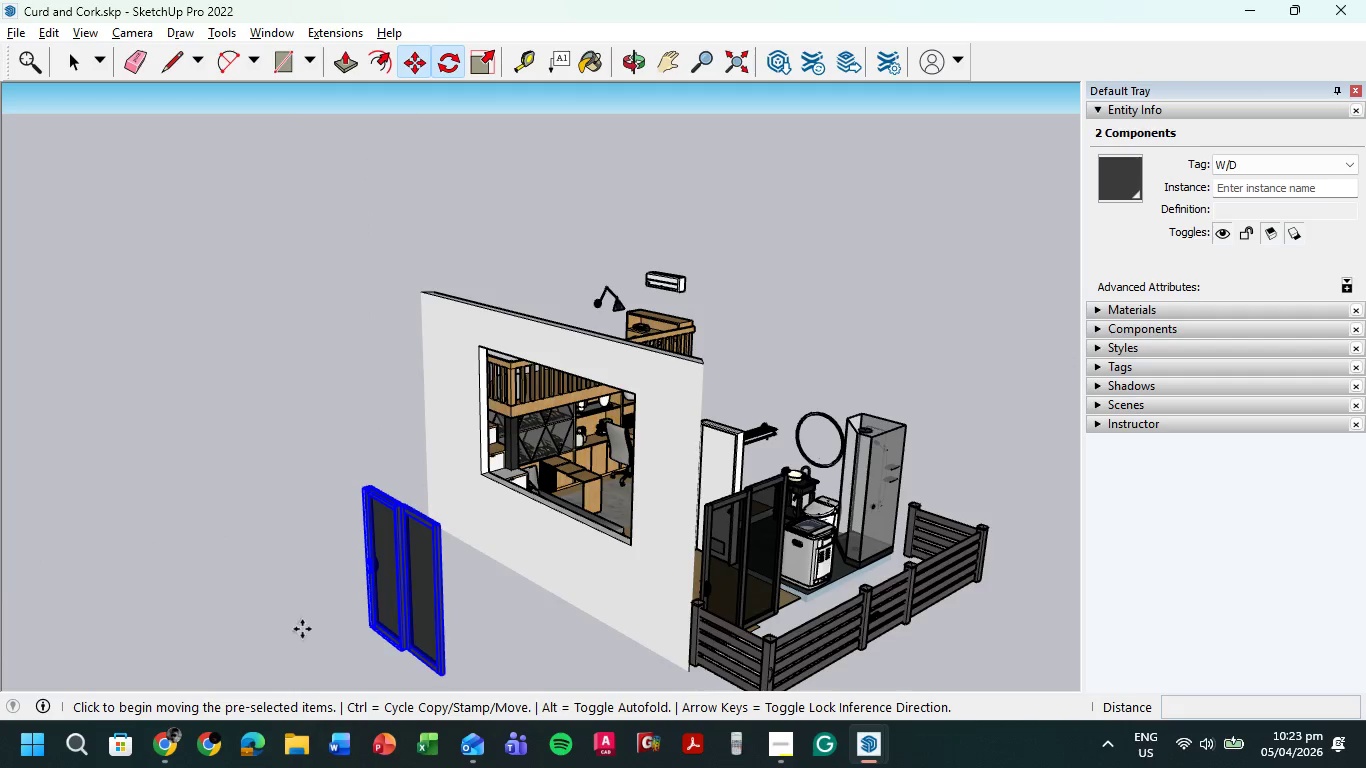 
scroll: coordinate [407, 621], scroll_direction: up, amount: 21.0
 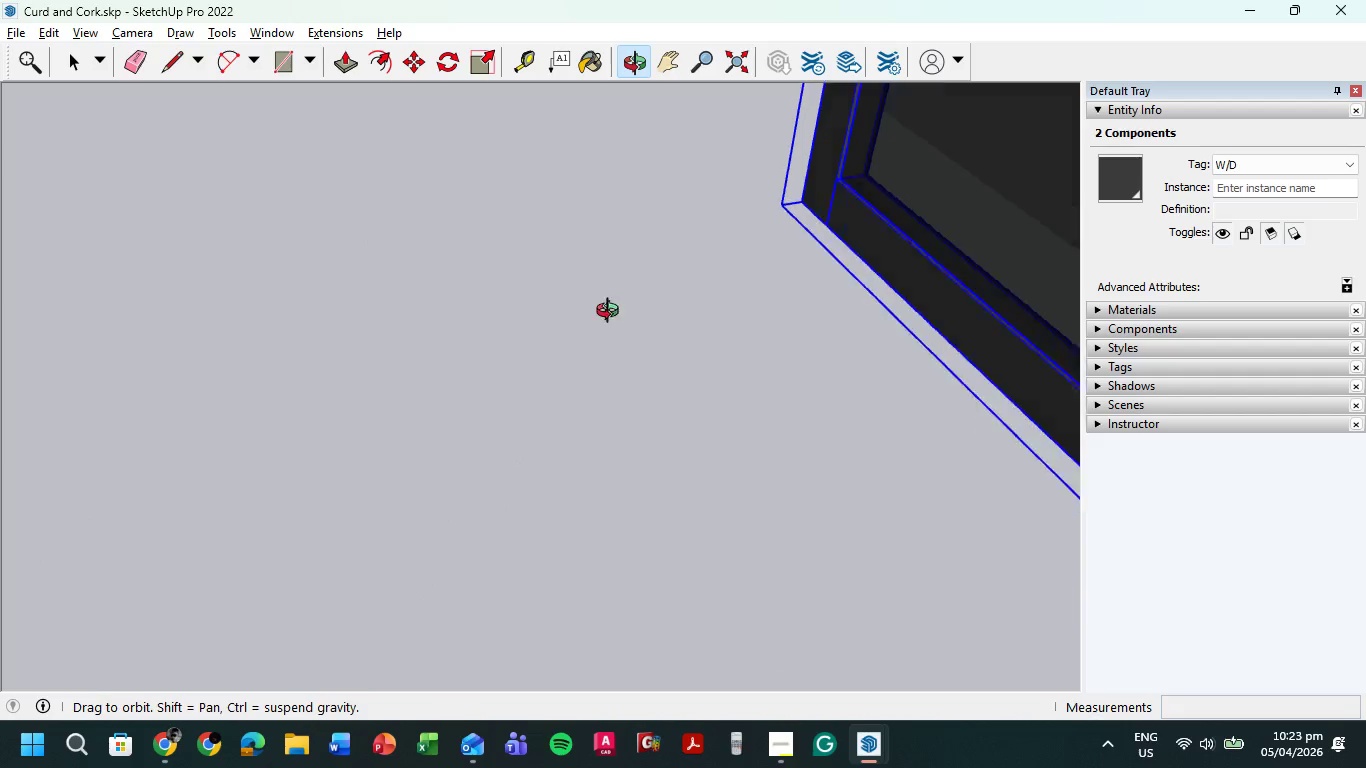 
wait(5.52)
 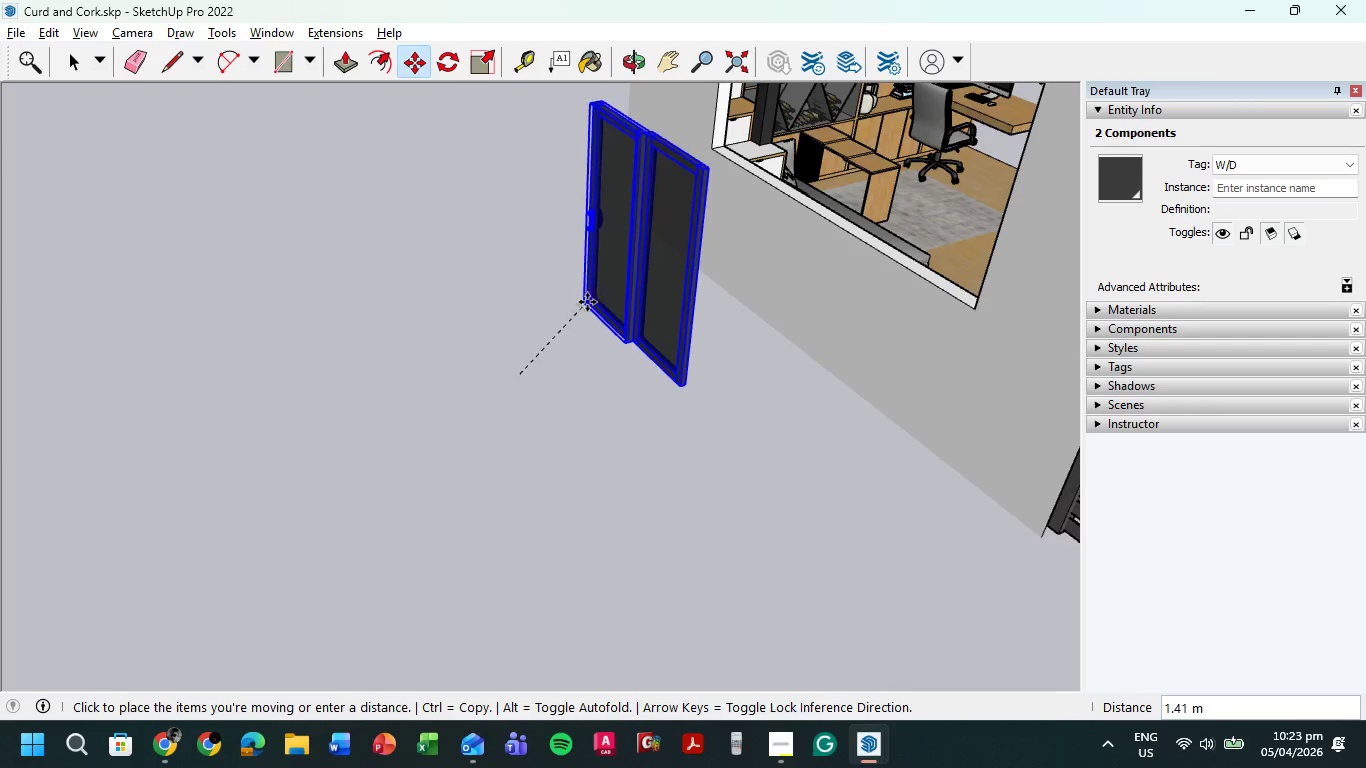 
hold_key(key=ShiftLeft, duration=0.44)
 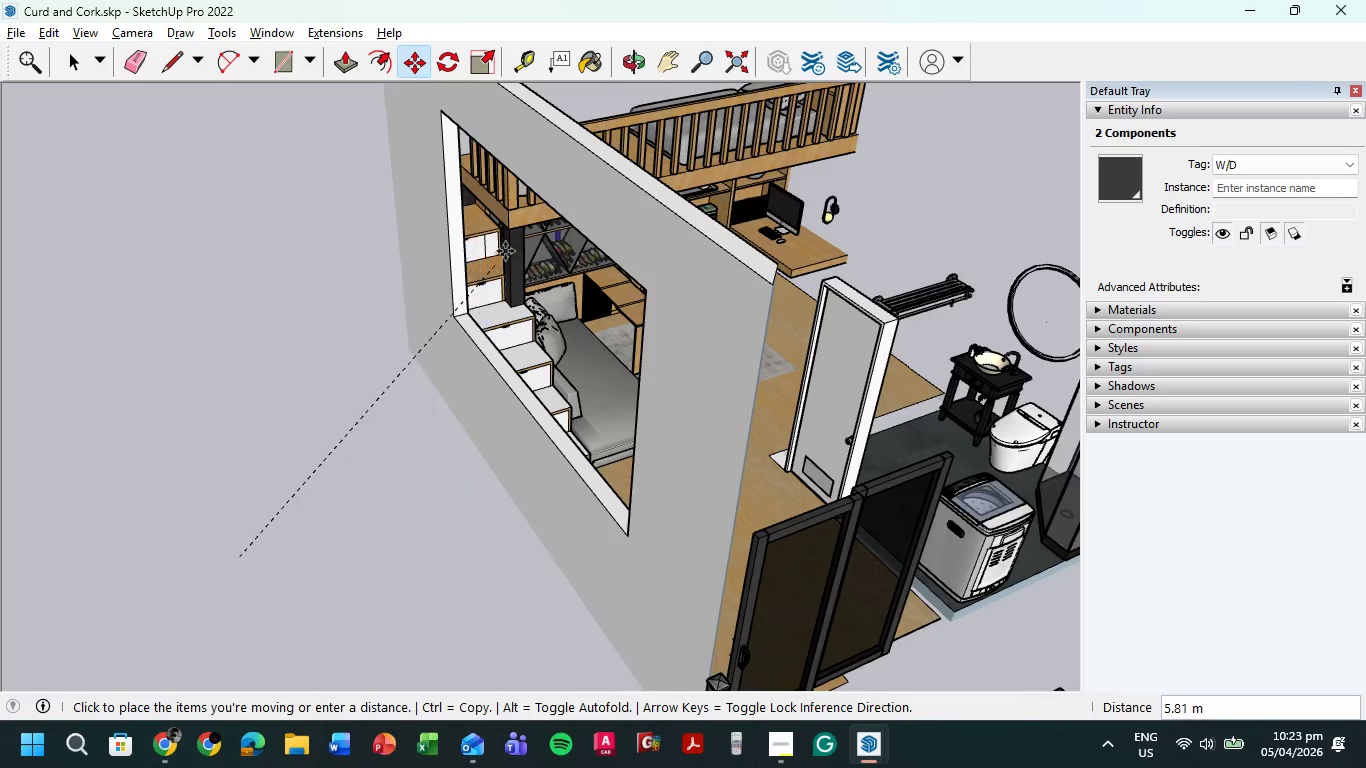 
scroll: coordinate [538, 334], scroll_direction: down, amount: 9.0
 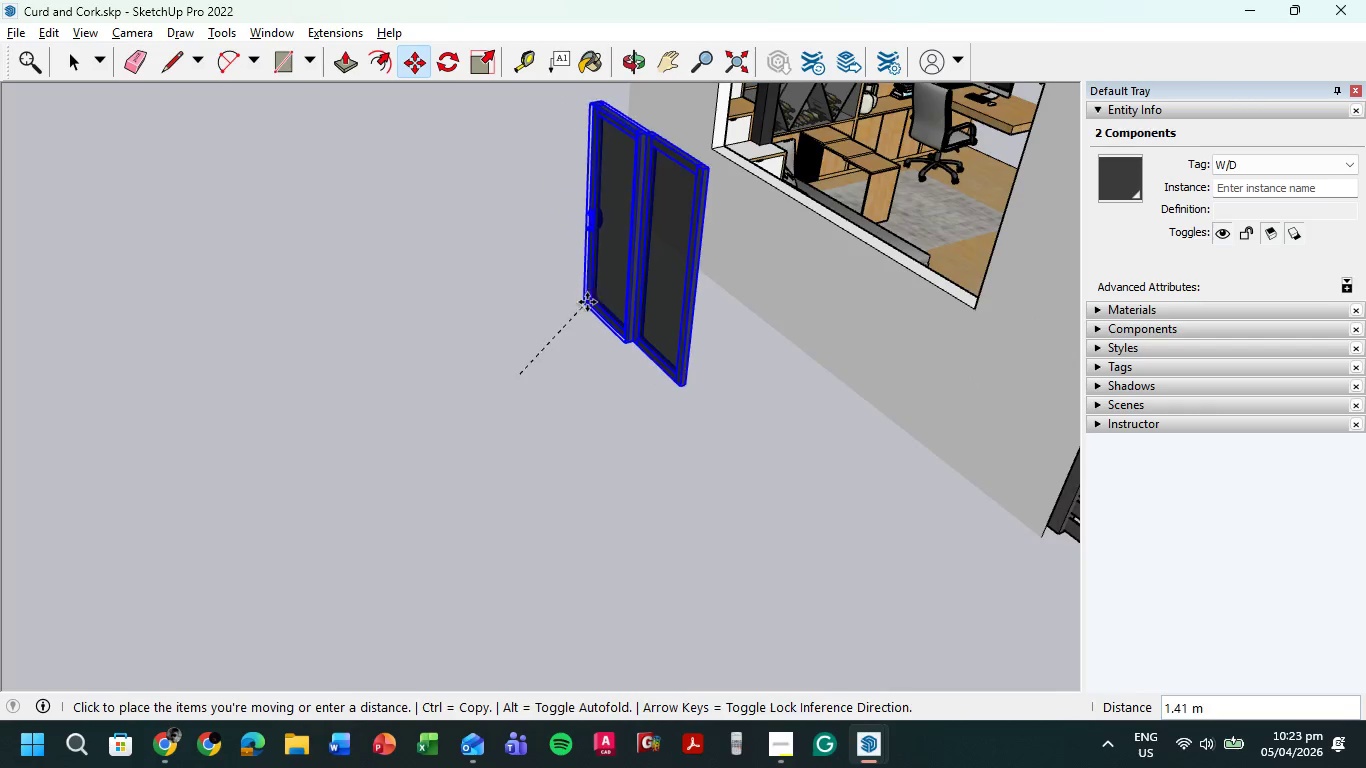 
scroll: coordinate [457, 327], scroll_direction: up, amount: 13.0
 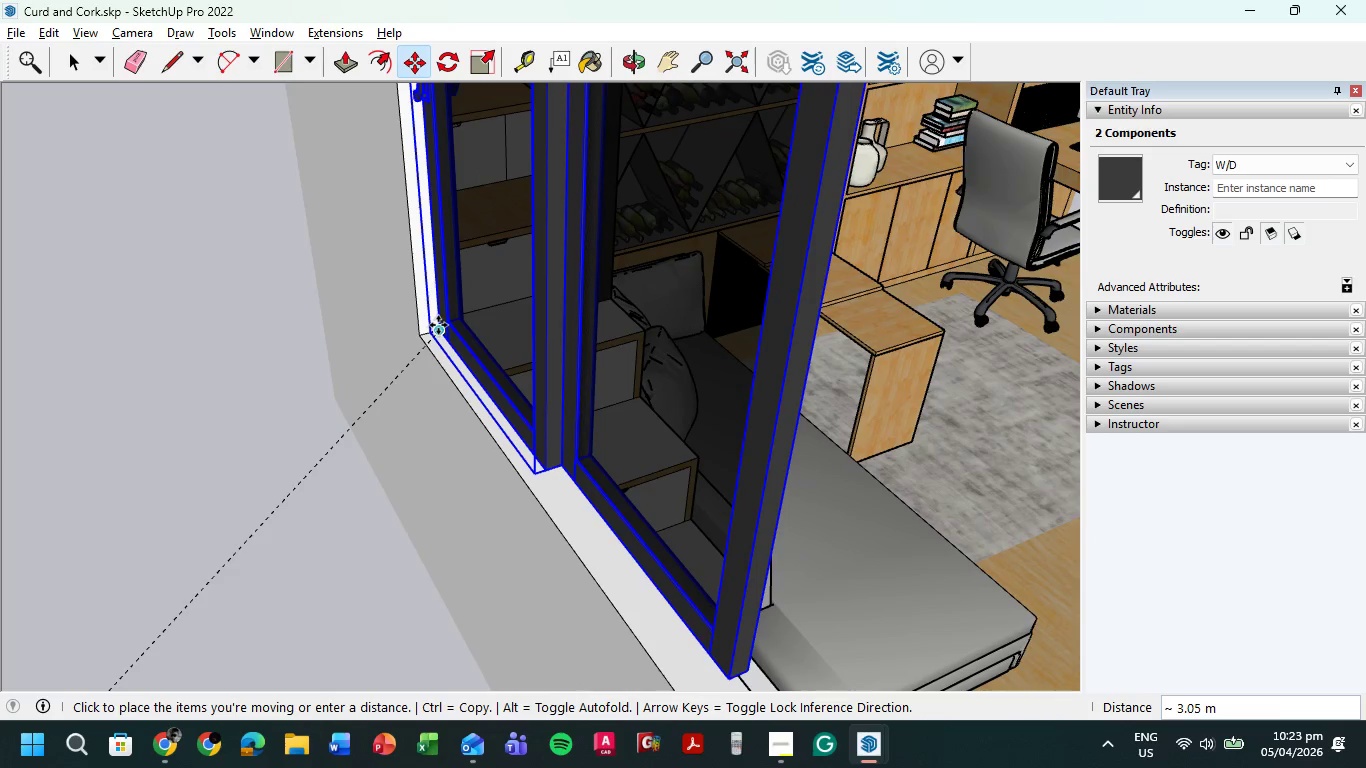 
left_click([438, 325])
 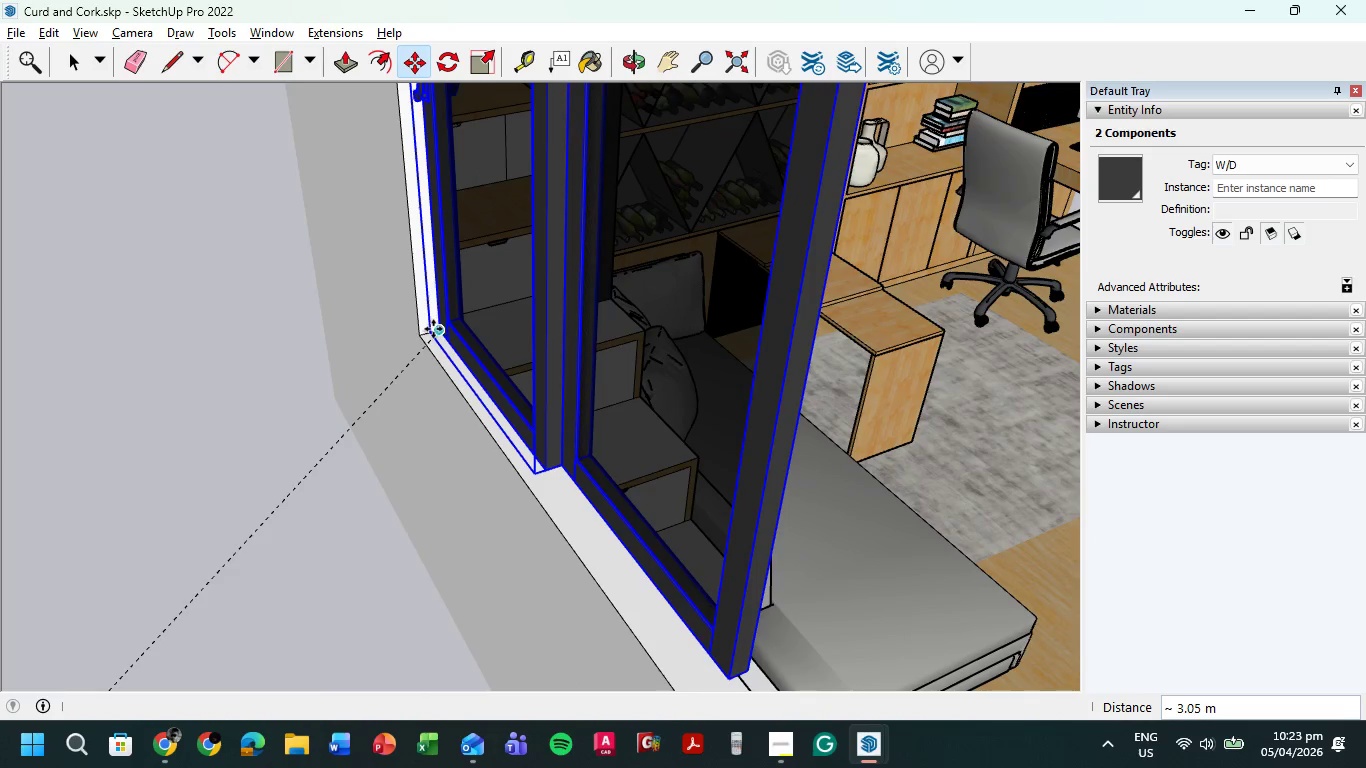 
scroll: coordinate [409, 494], scroll_direction: down, amount: 17.0
 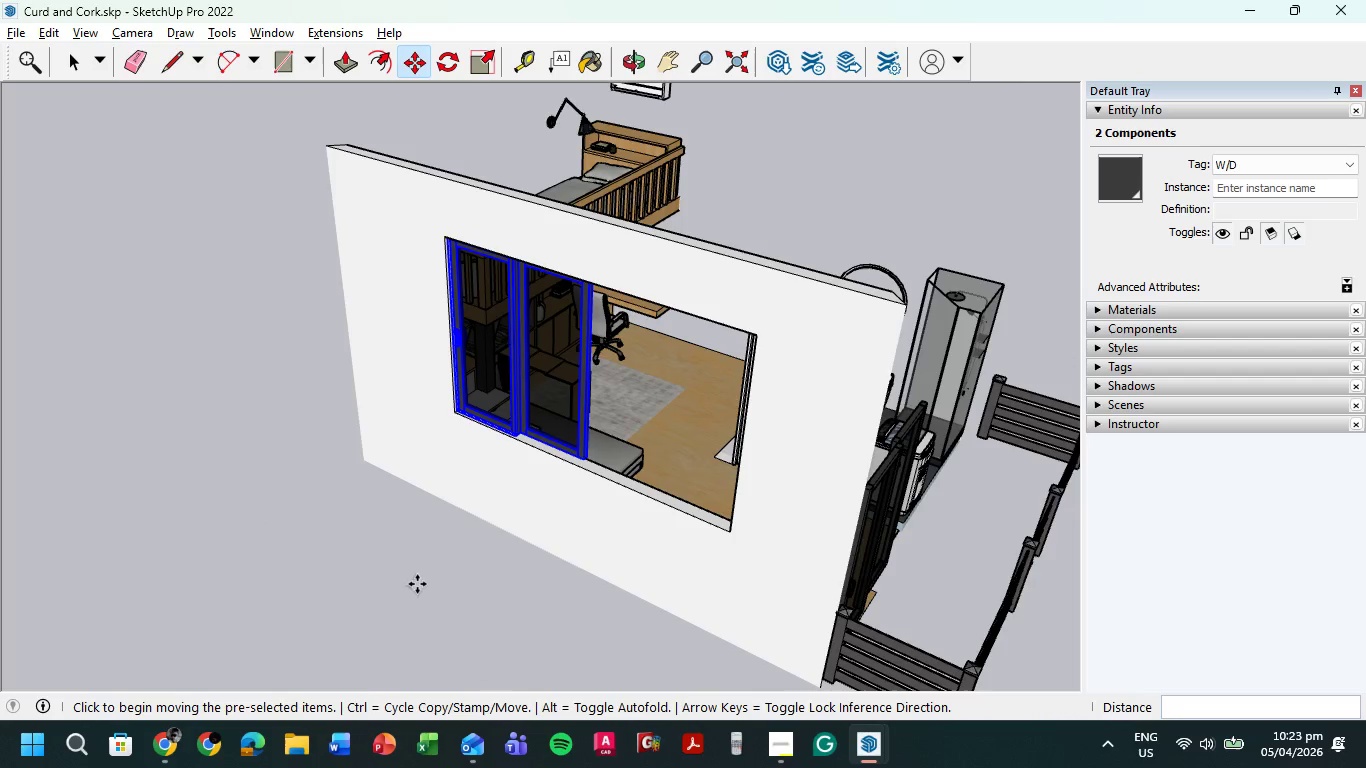 
key(Control+V)
 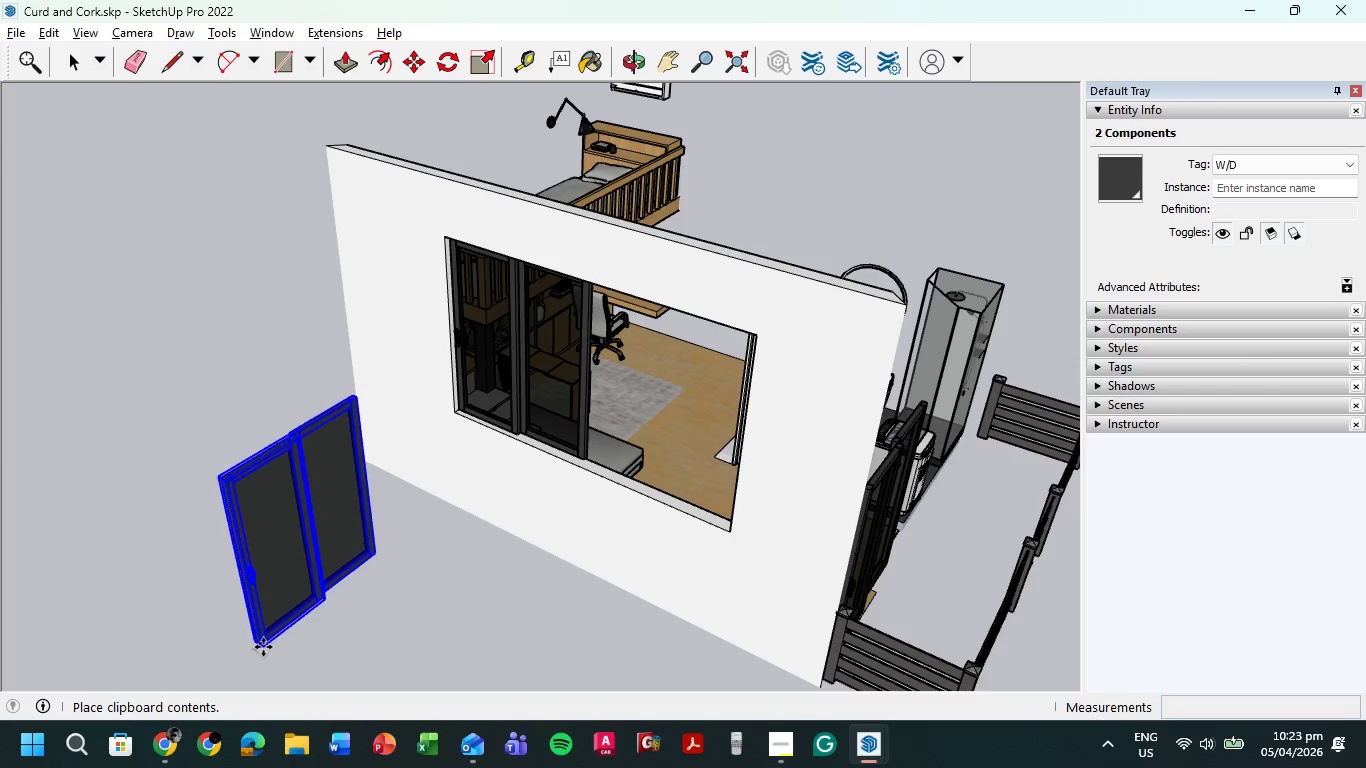 
key(Escape)
 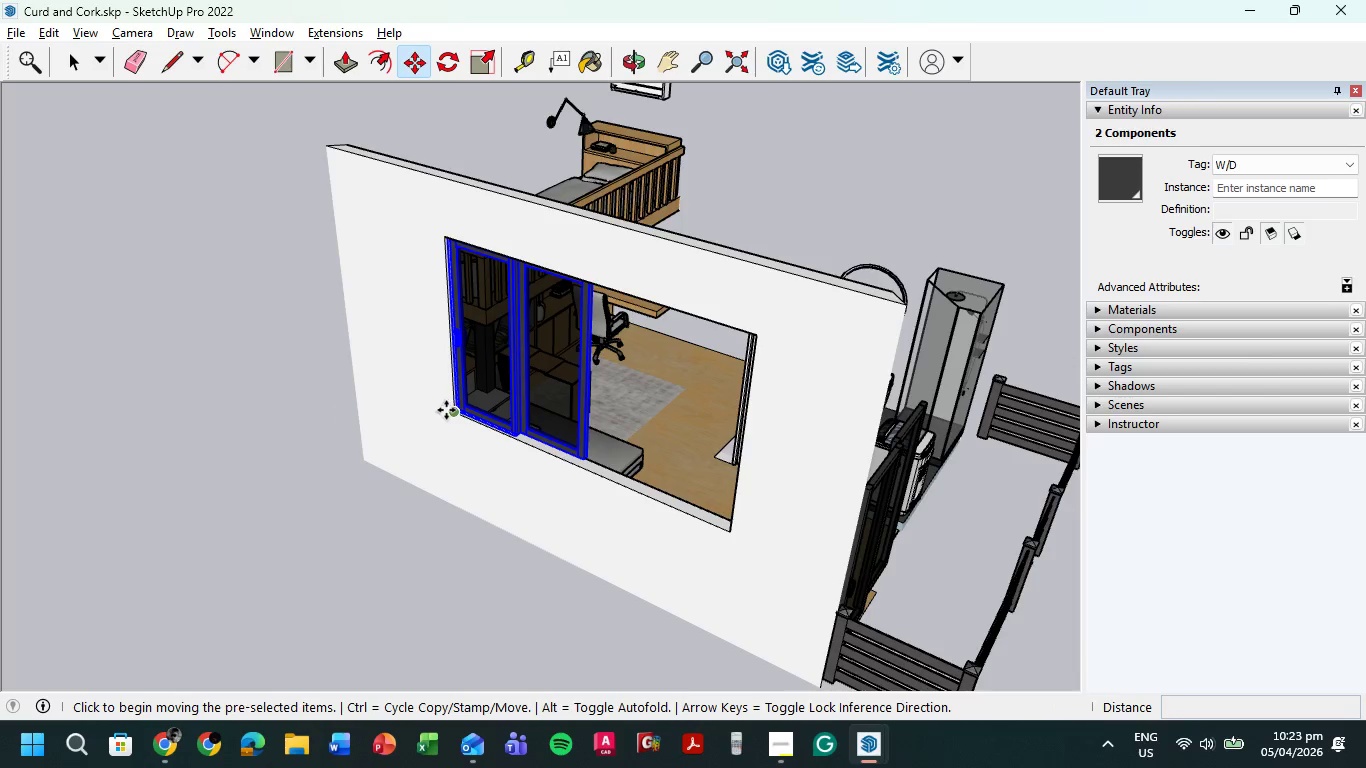 
key(Control+C)
 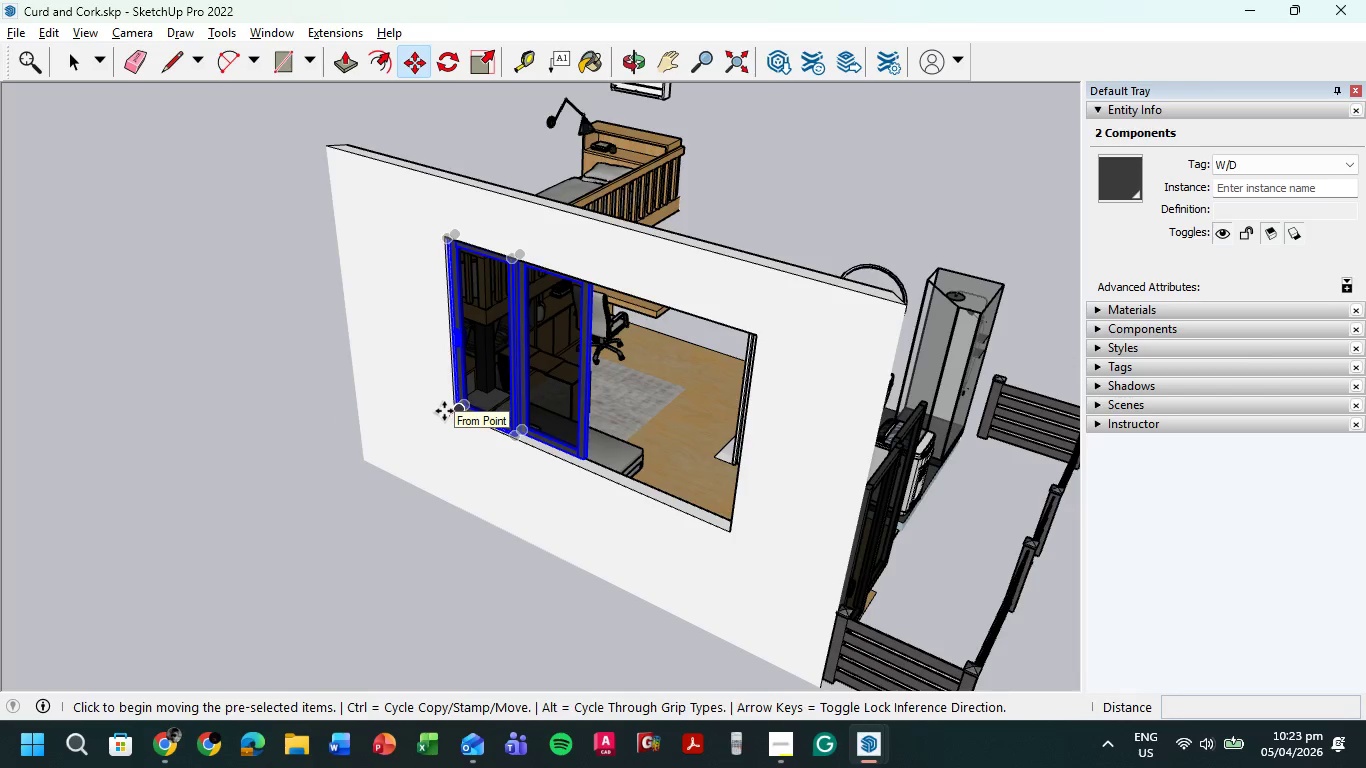 
key(Control+V)
 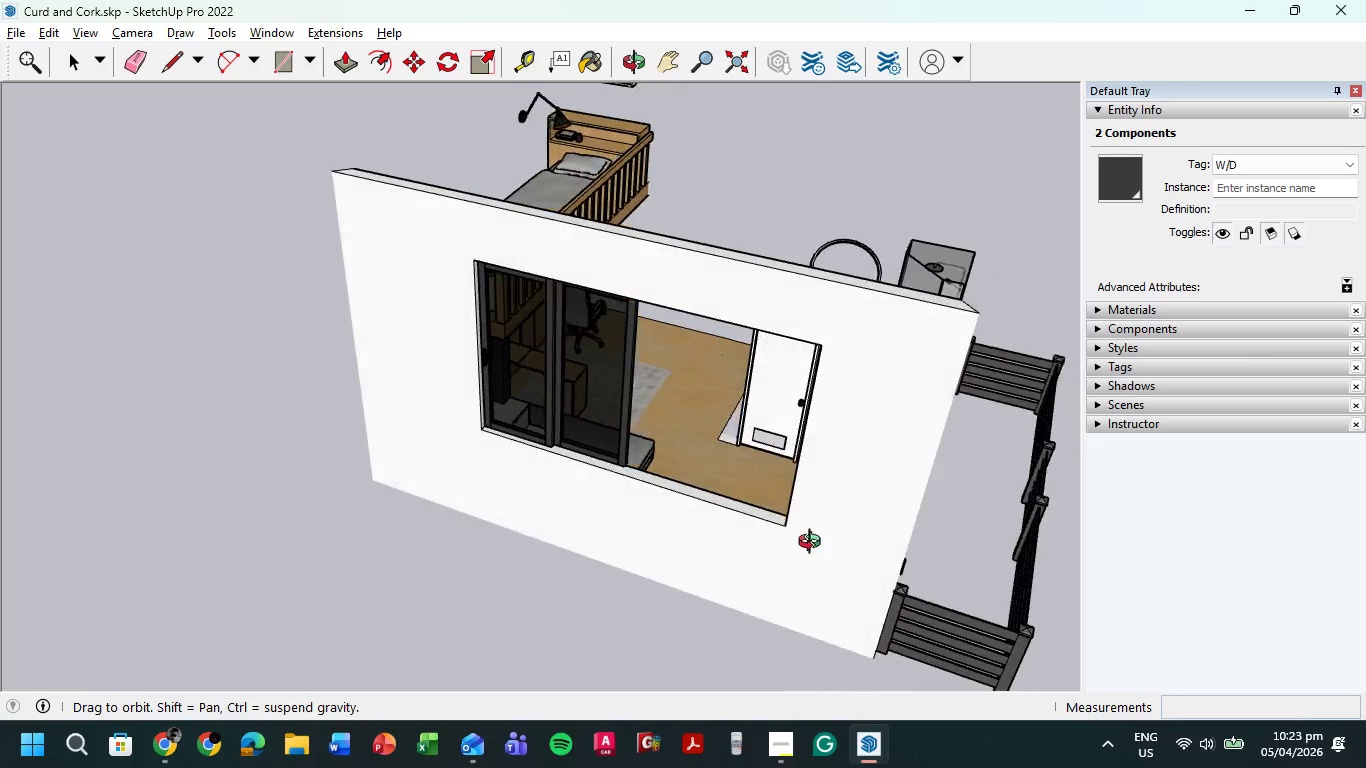 
scroll: coordinate [828, 507], scroll_direction: up, amount: 18.0
 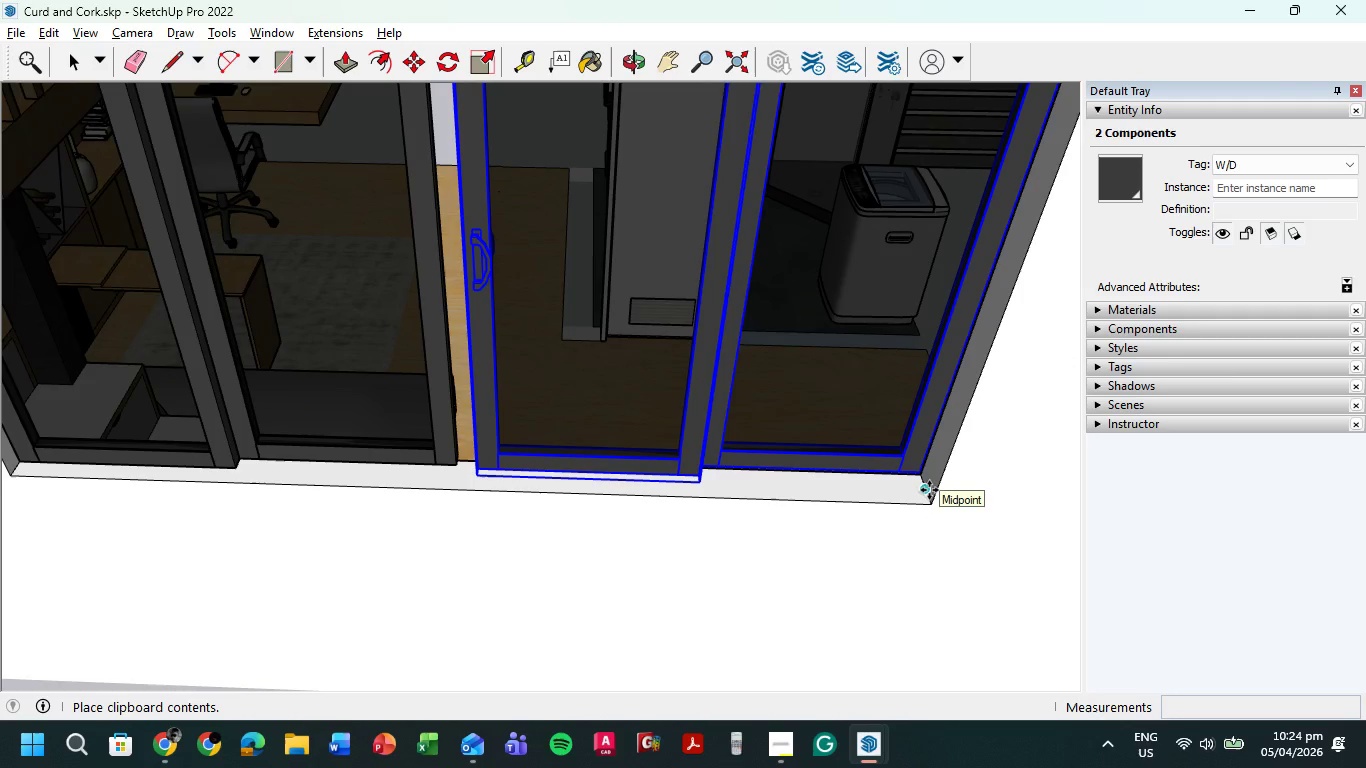 
left_click([928, 490])
 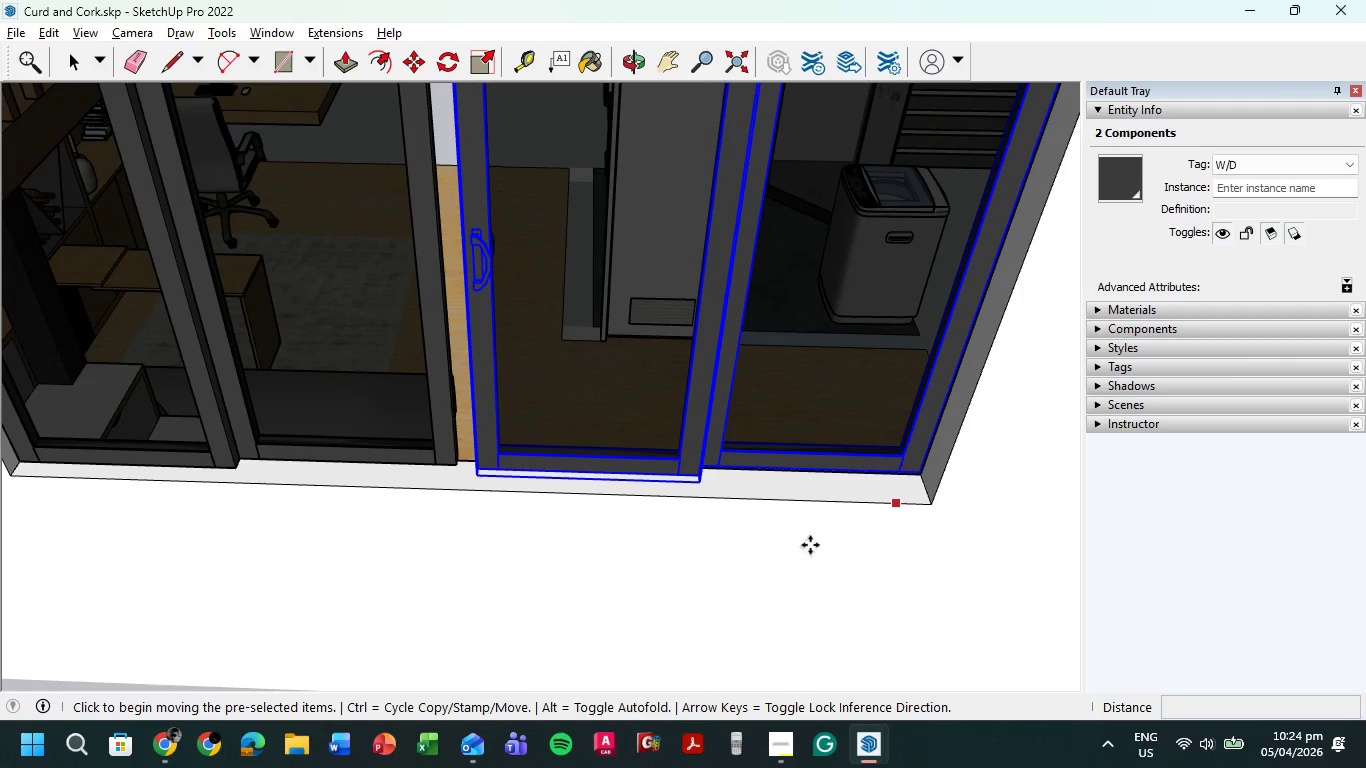 
scroll: coordinate [663, 352], scroll_direction: down, amount: 2.0
 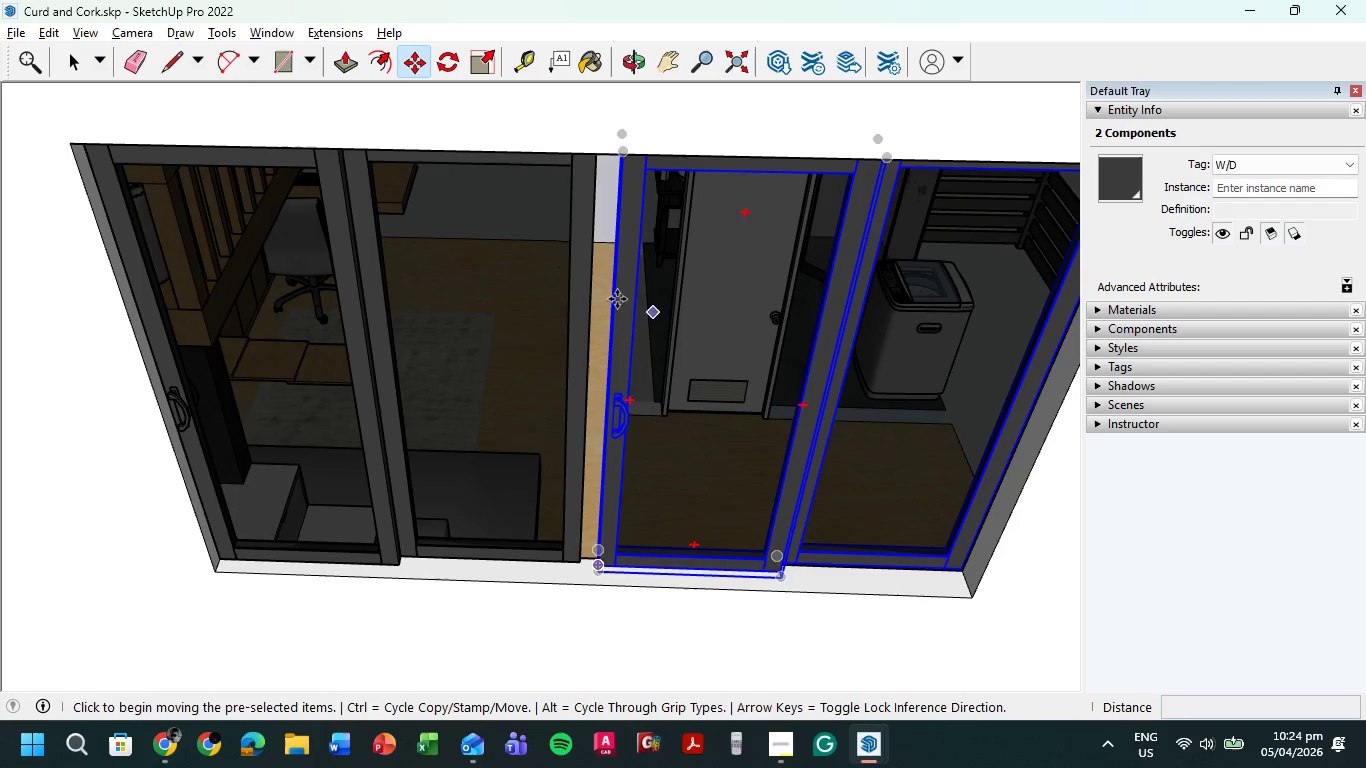 
left_click([67, 60])
 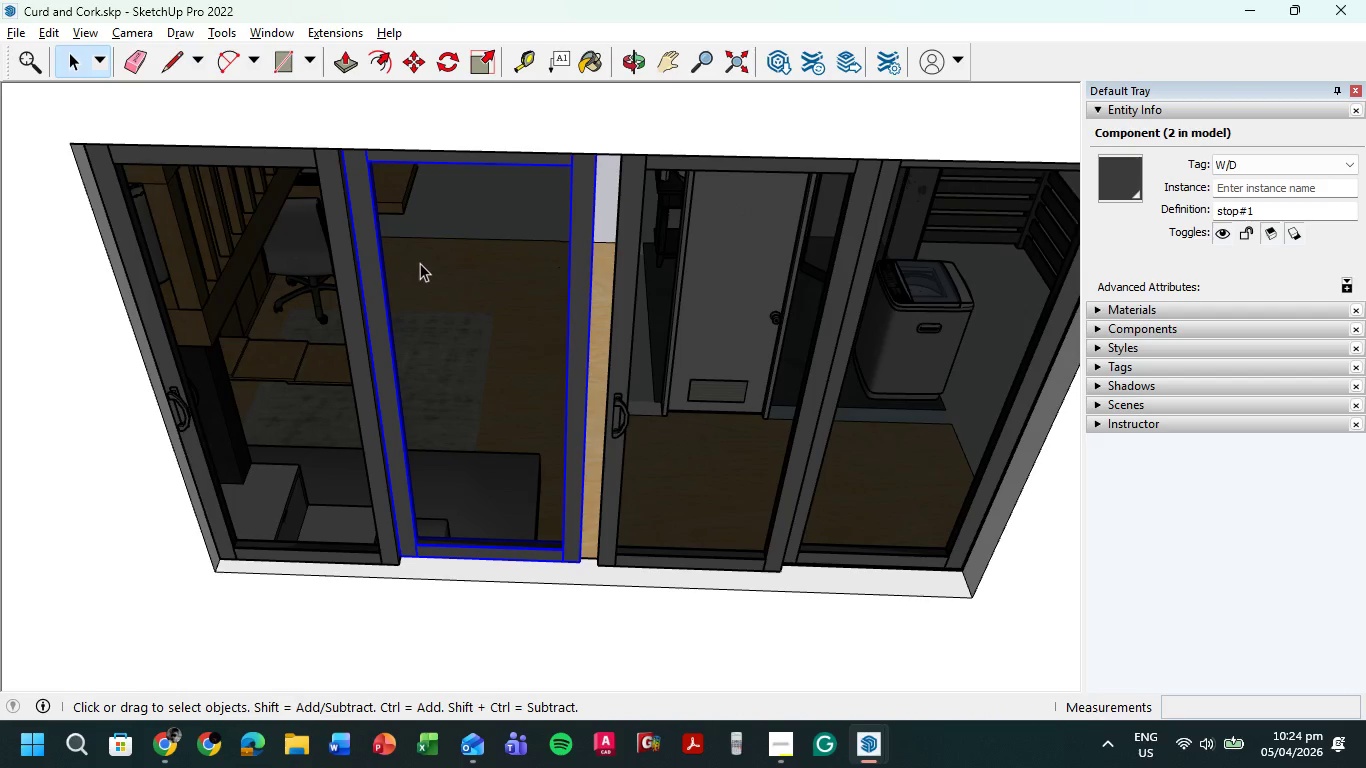 
key(M)
 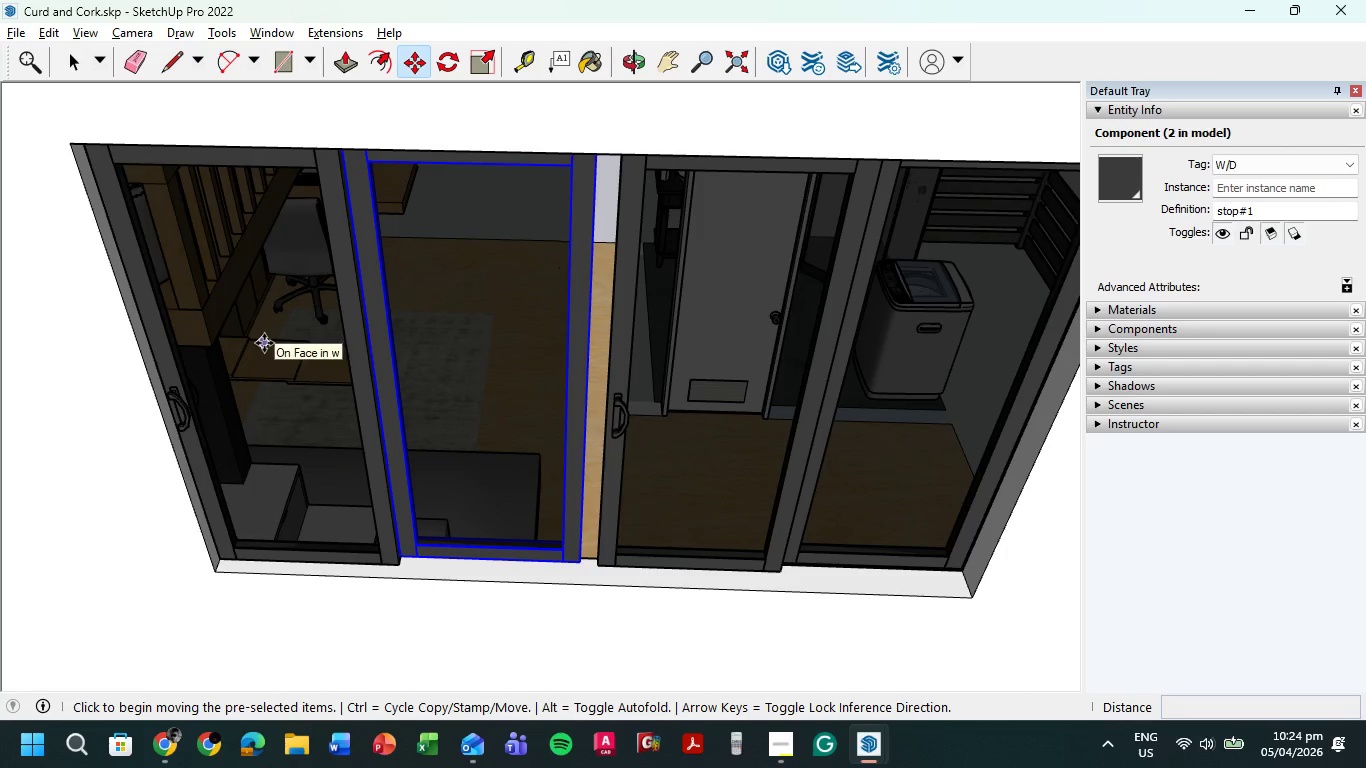 
key(Escape)
 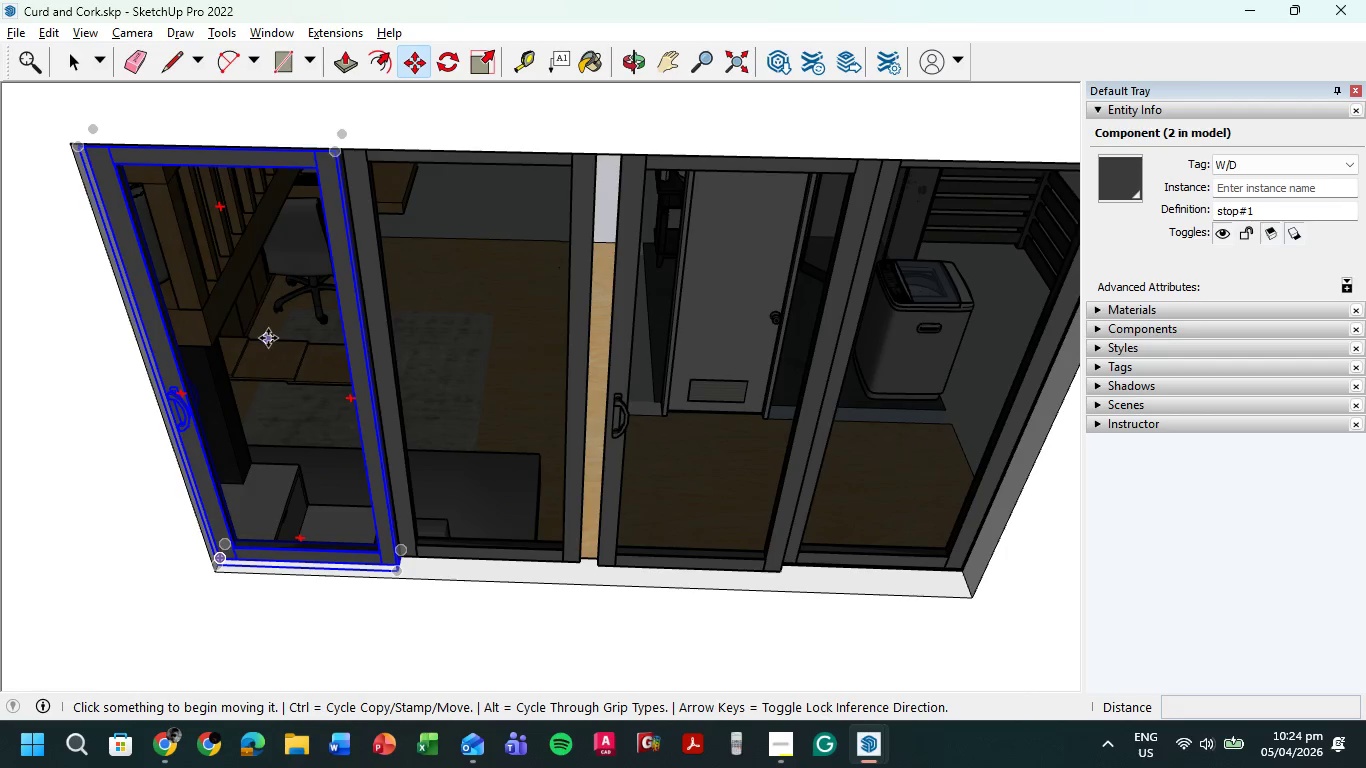 
left_click([268, 338])
 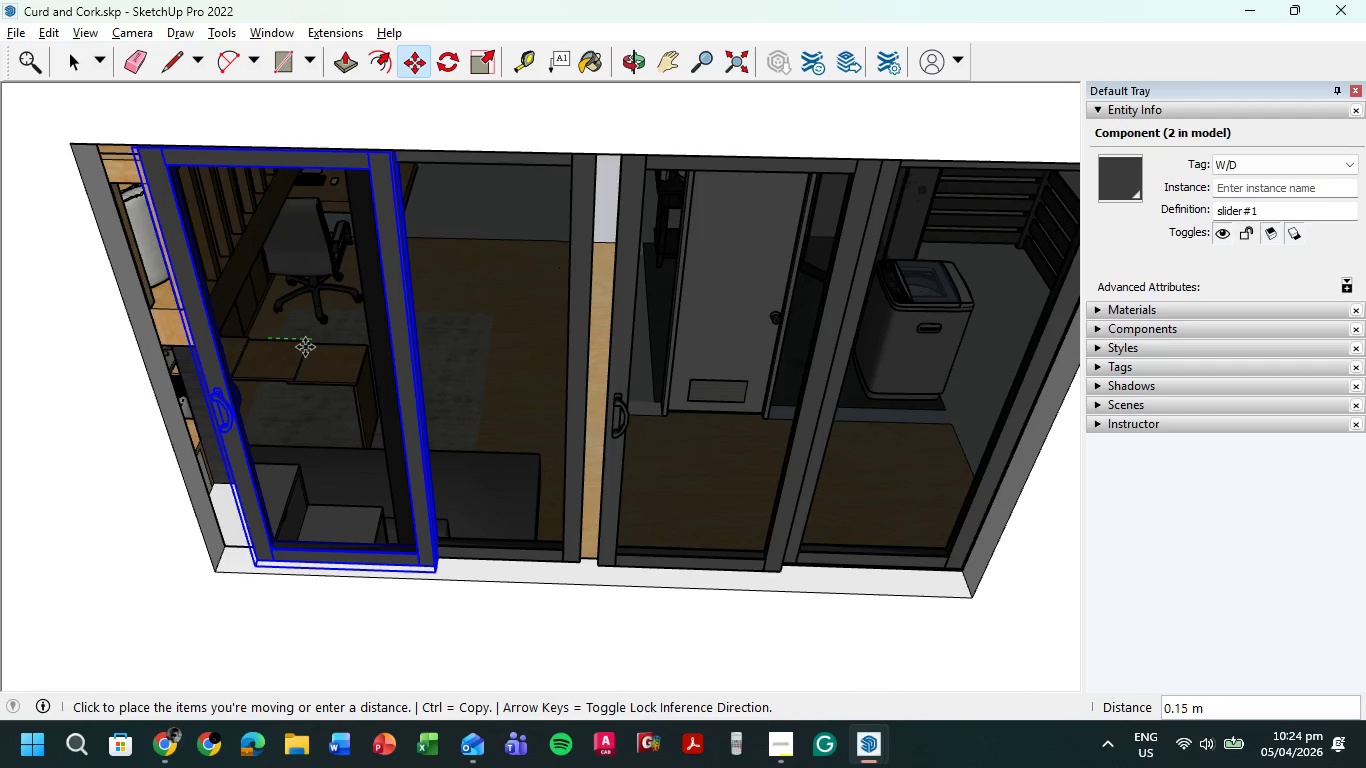 
key(Escape)
 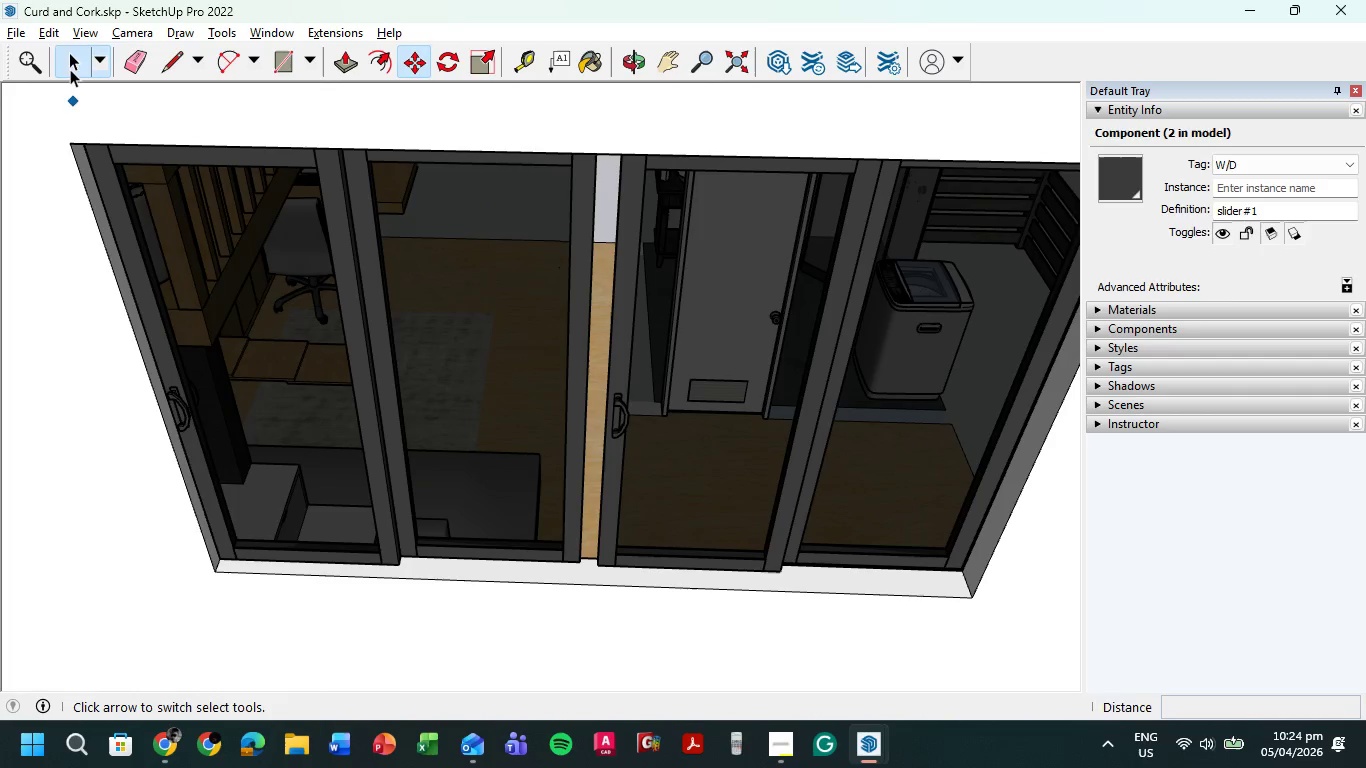 
double_click([248, 319])
 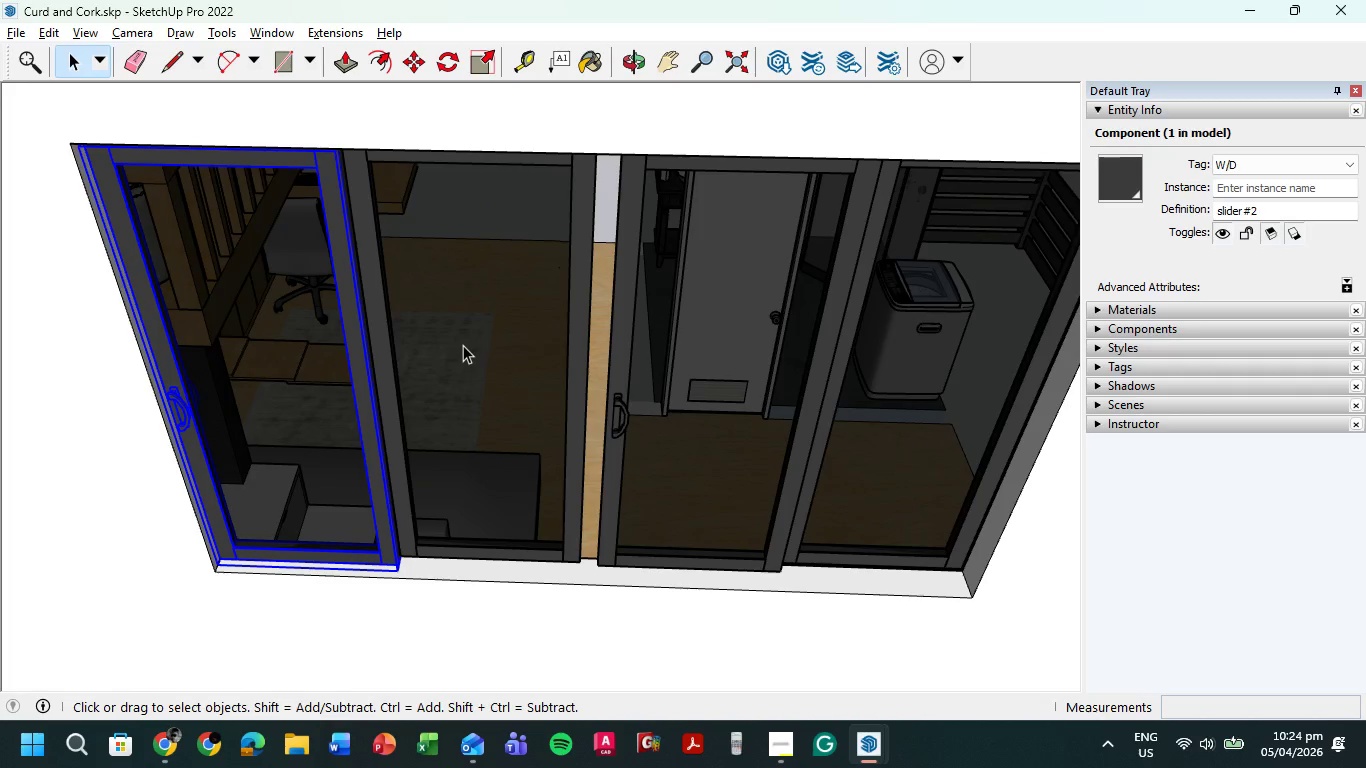 
key(Shift+ShiftLeft)
 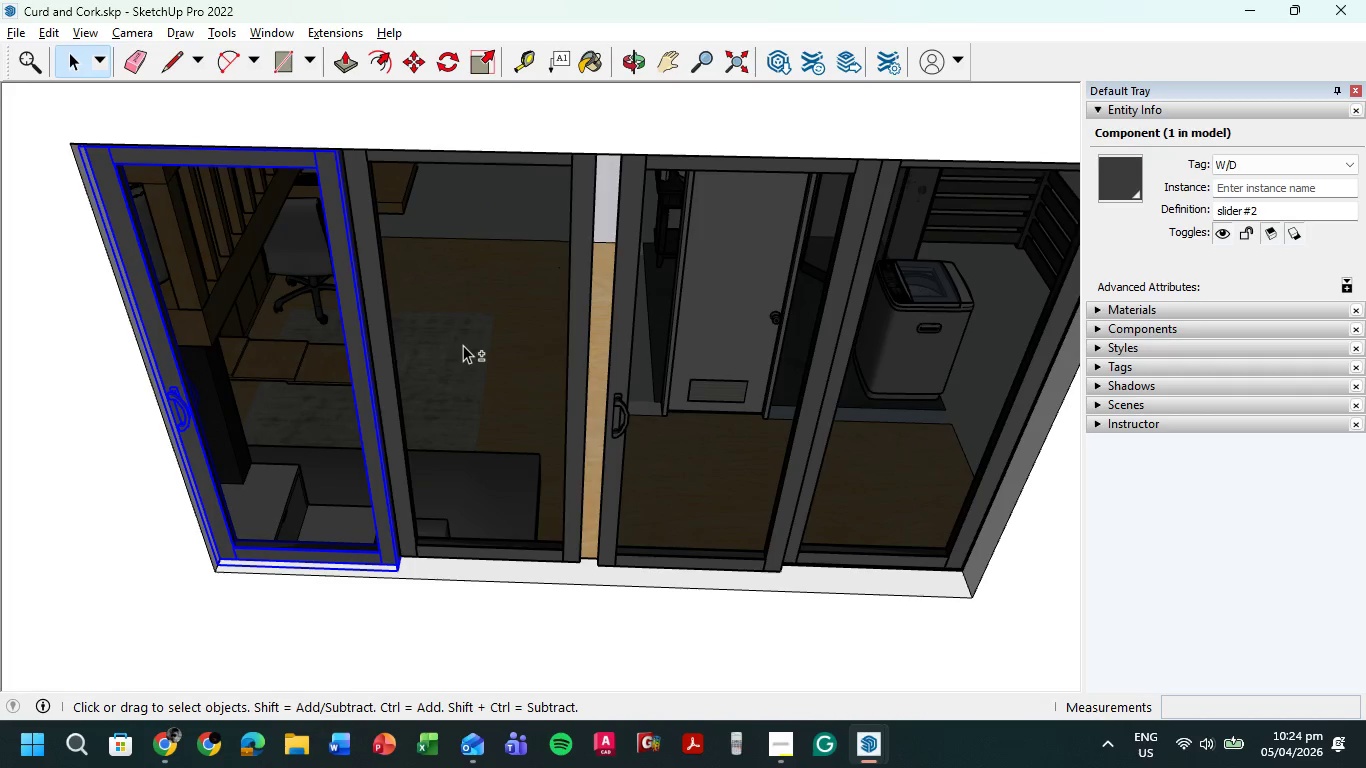 
left_click([463, 345])
 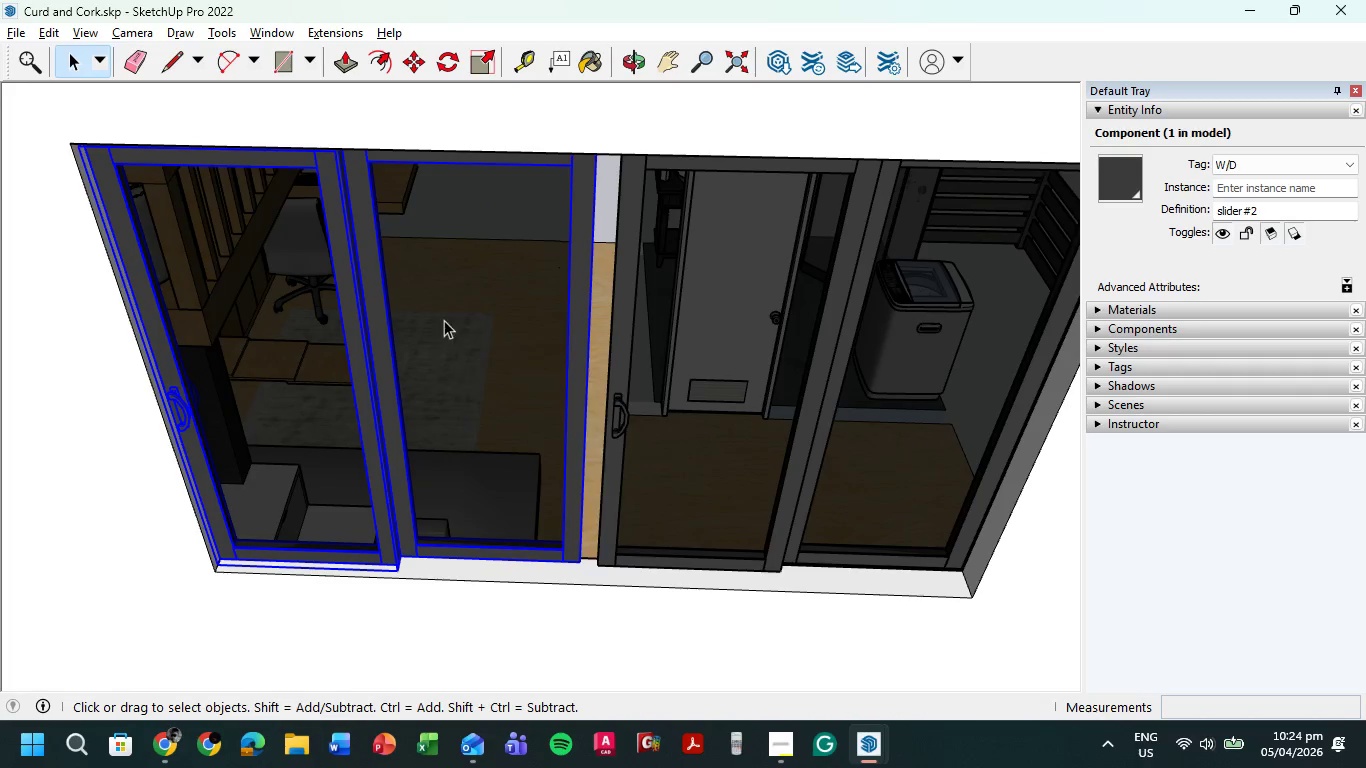 
right_click([444, 320])
 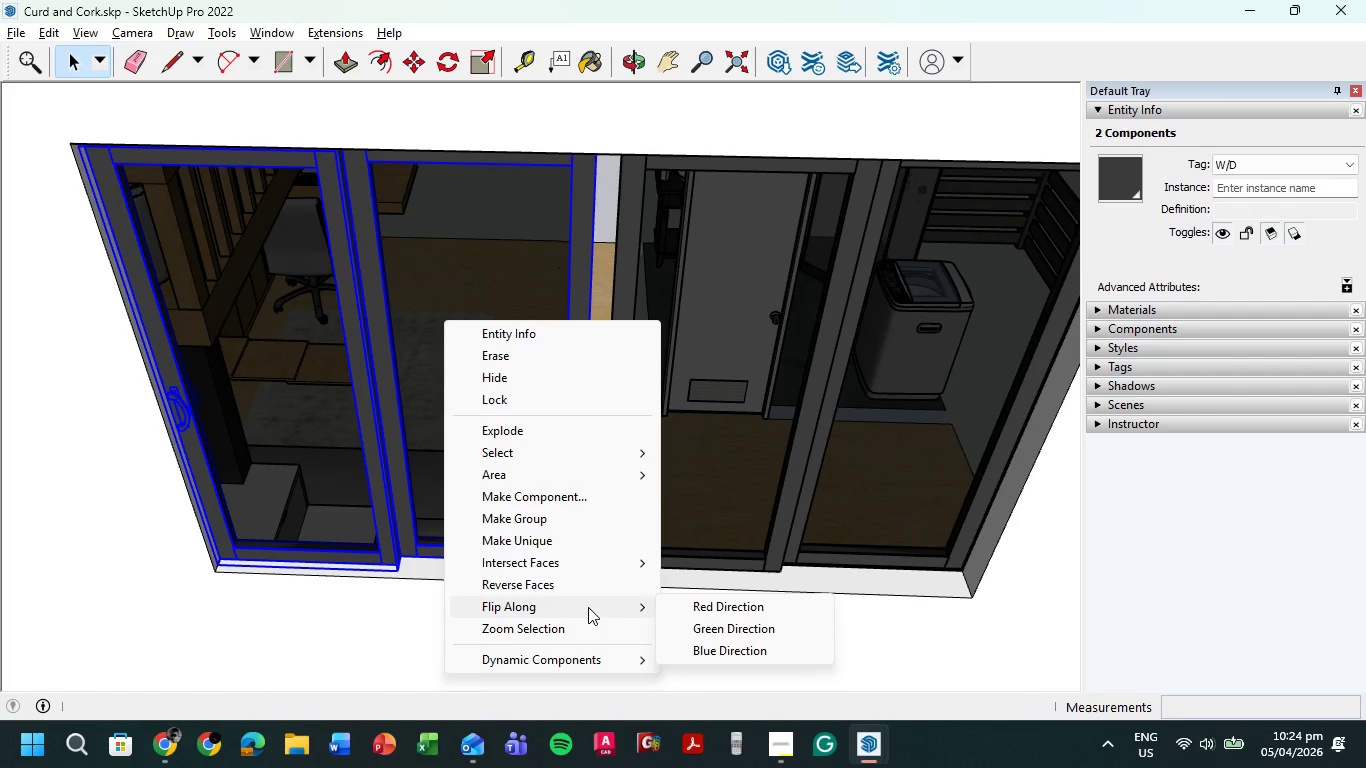 
left_click([690, 599])
 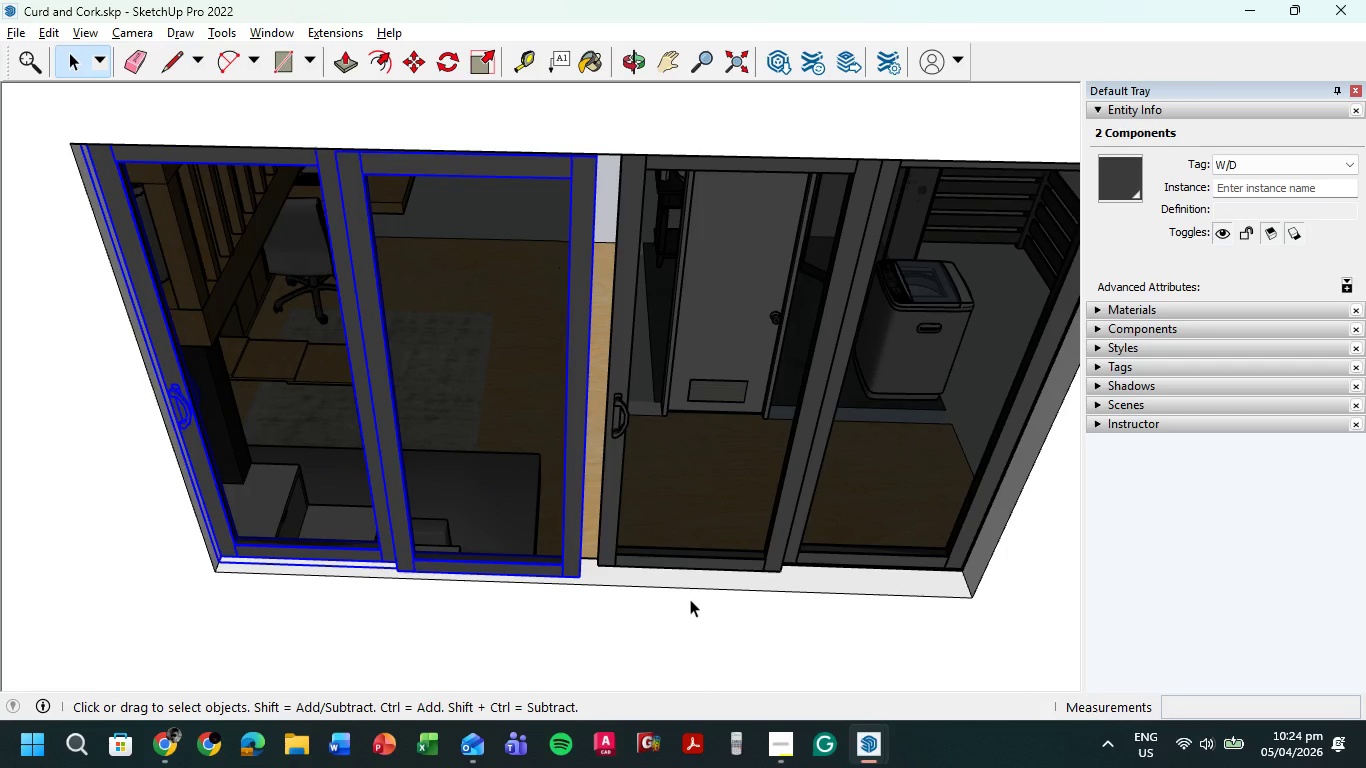 
key(Control+Z)
 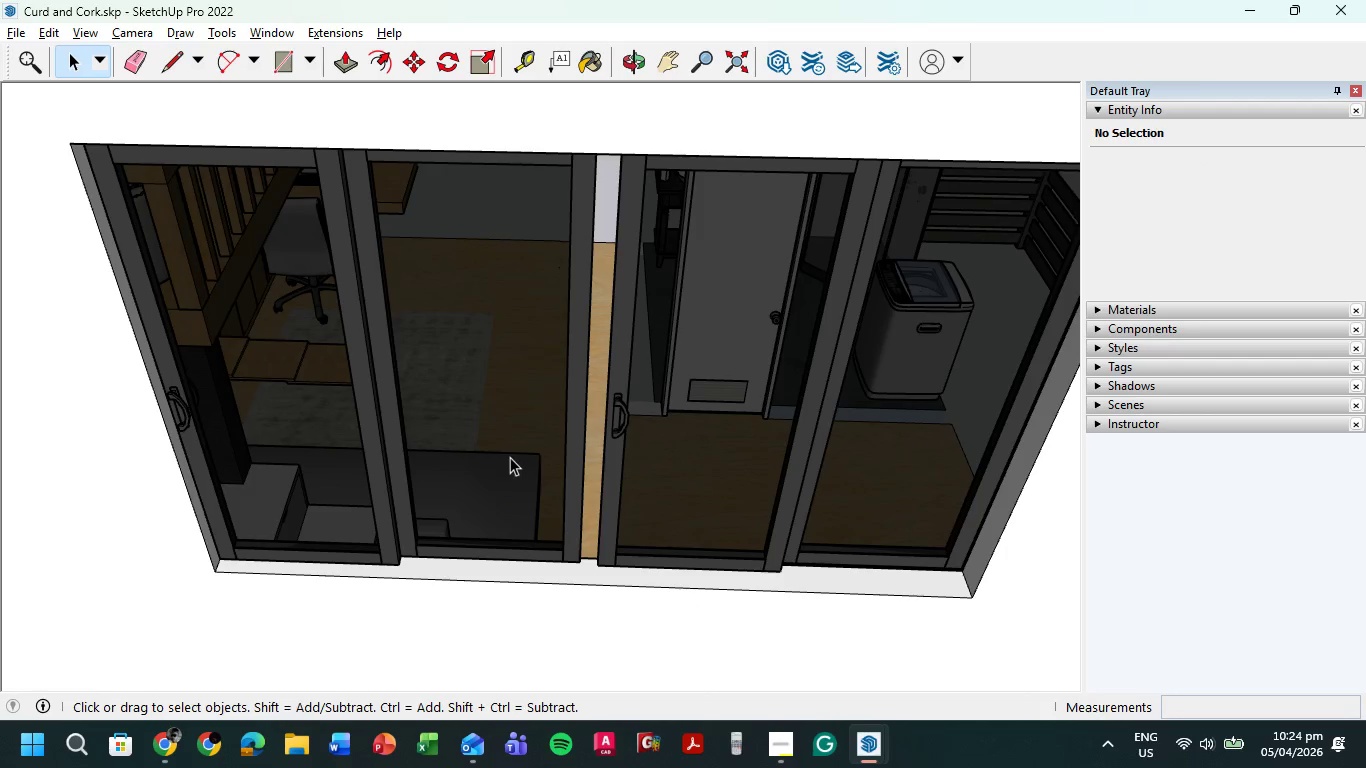 
left_click([510, 457])
 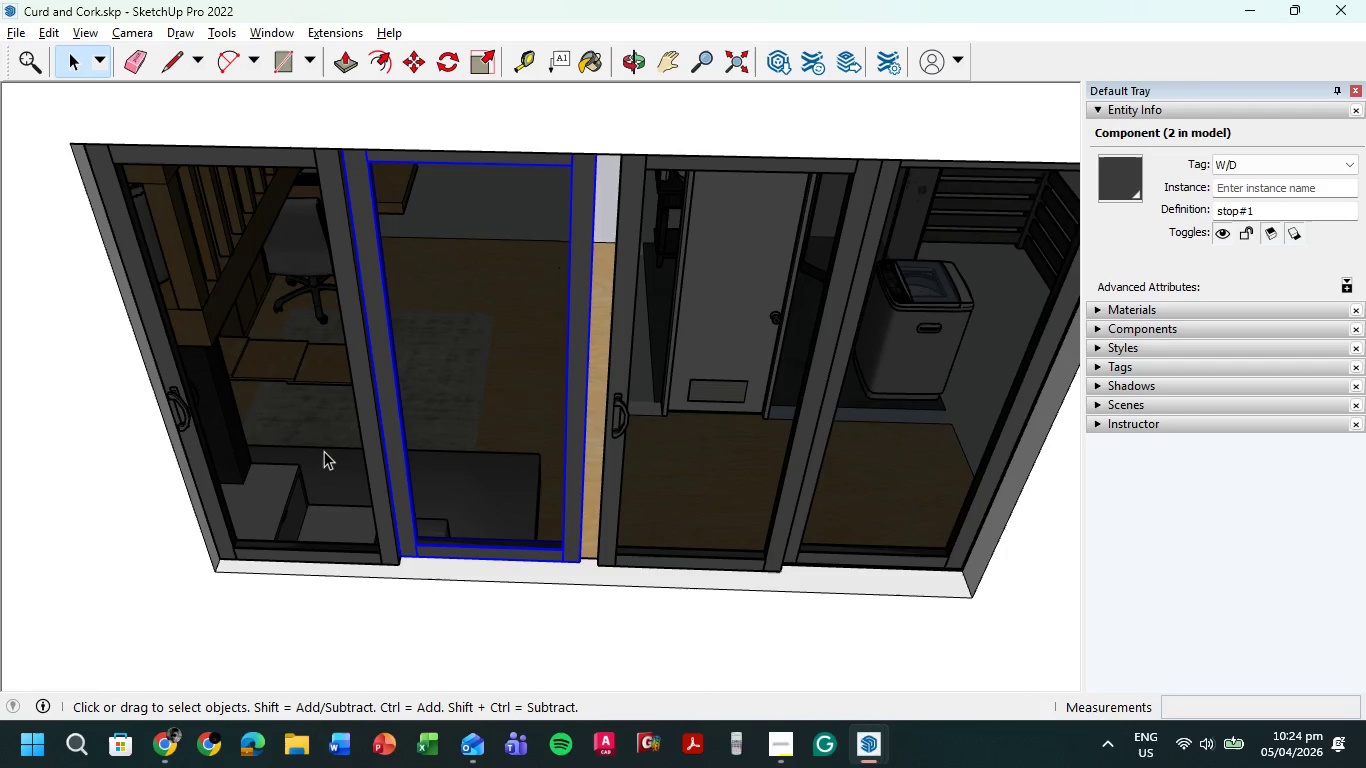 
hold_key(key=ShiftLeft, duration=0.47)
left_click([318, 455])
 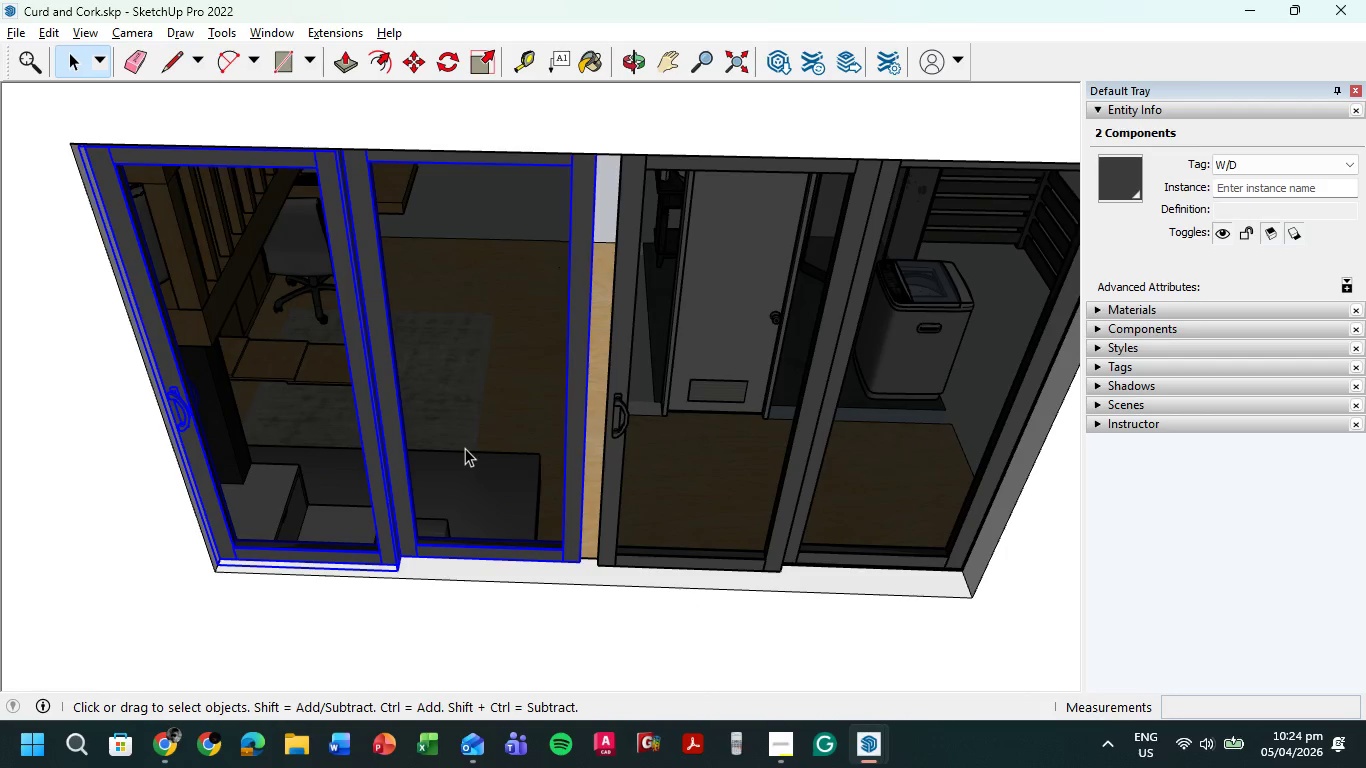 
right_click([465, 448])
 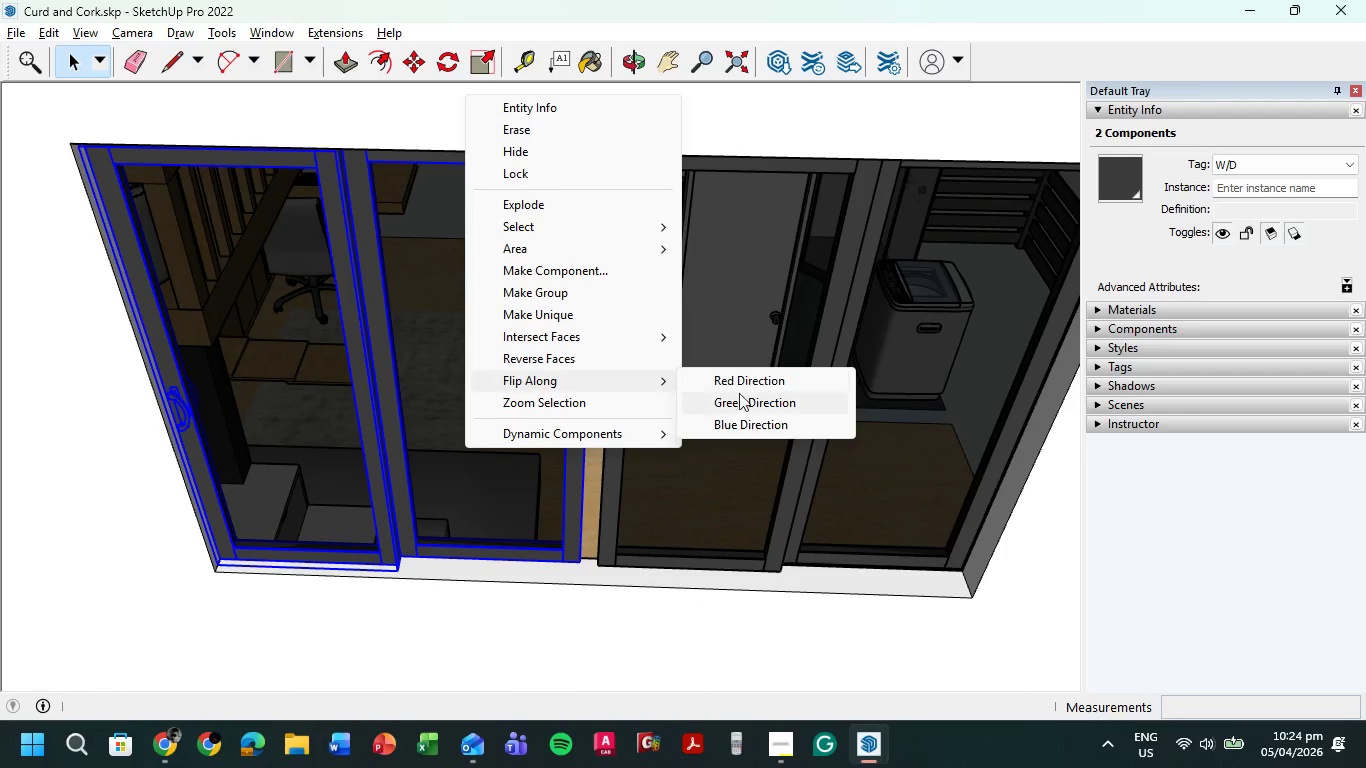 
left_click([751, 406])
 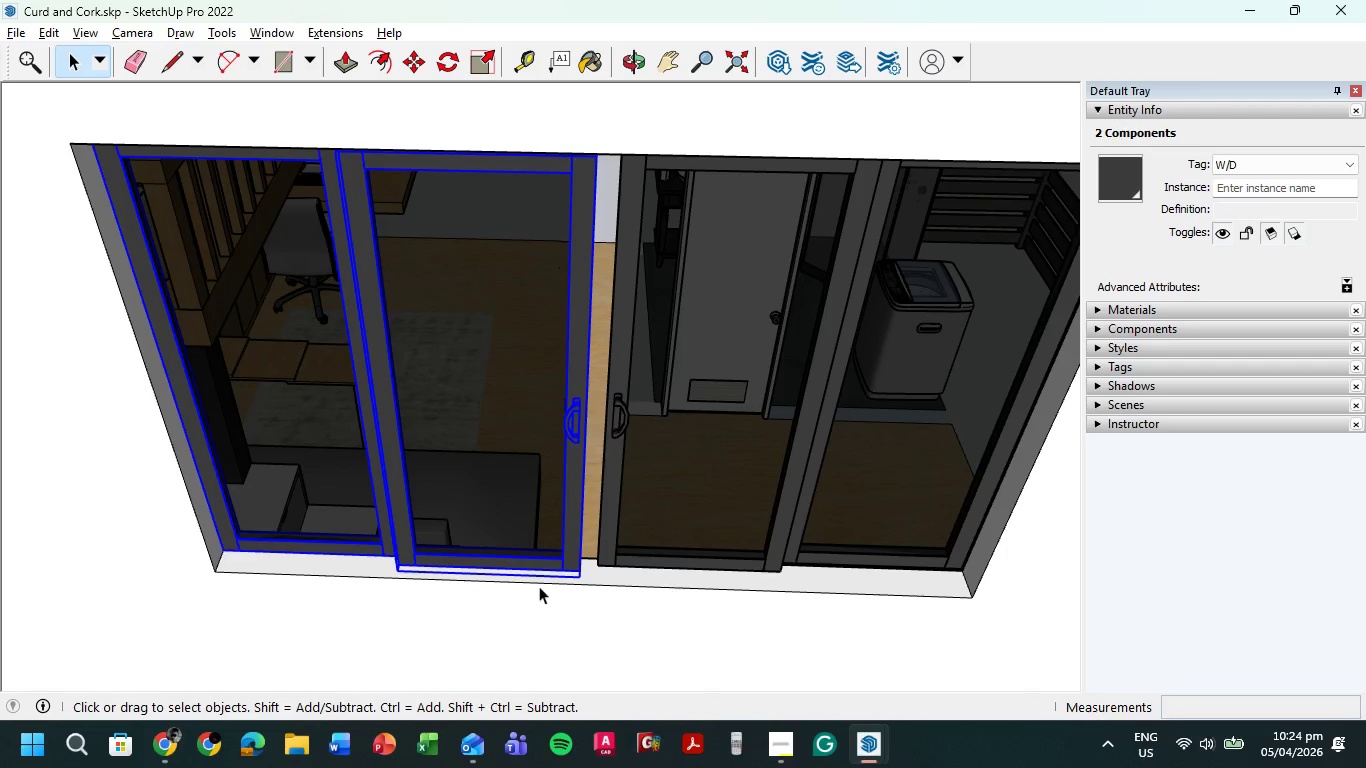 
left_click([516, 647])
 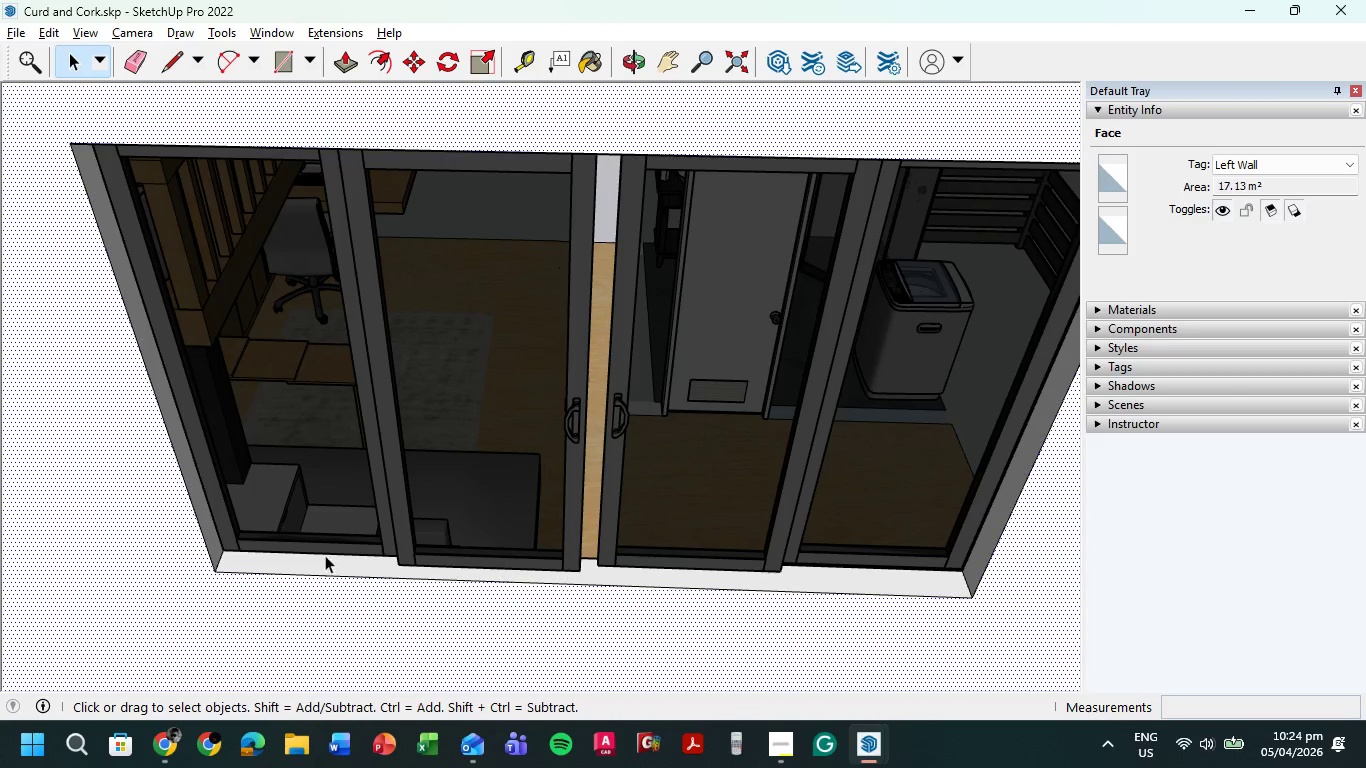 
left_click([487, 382])
 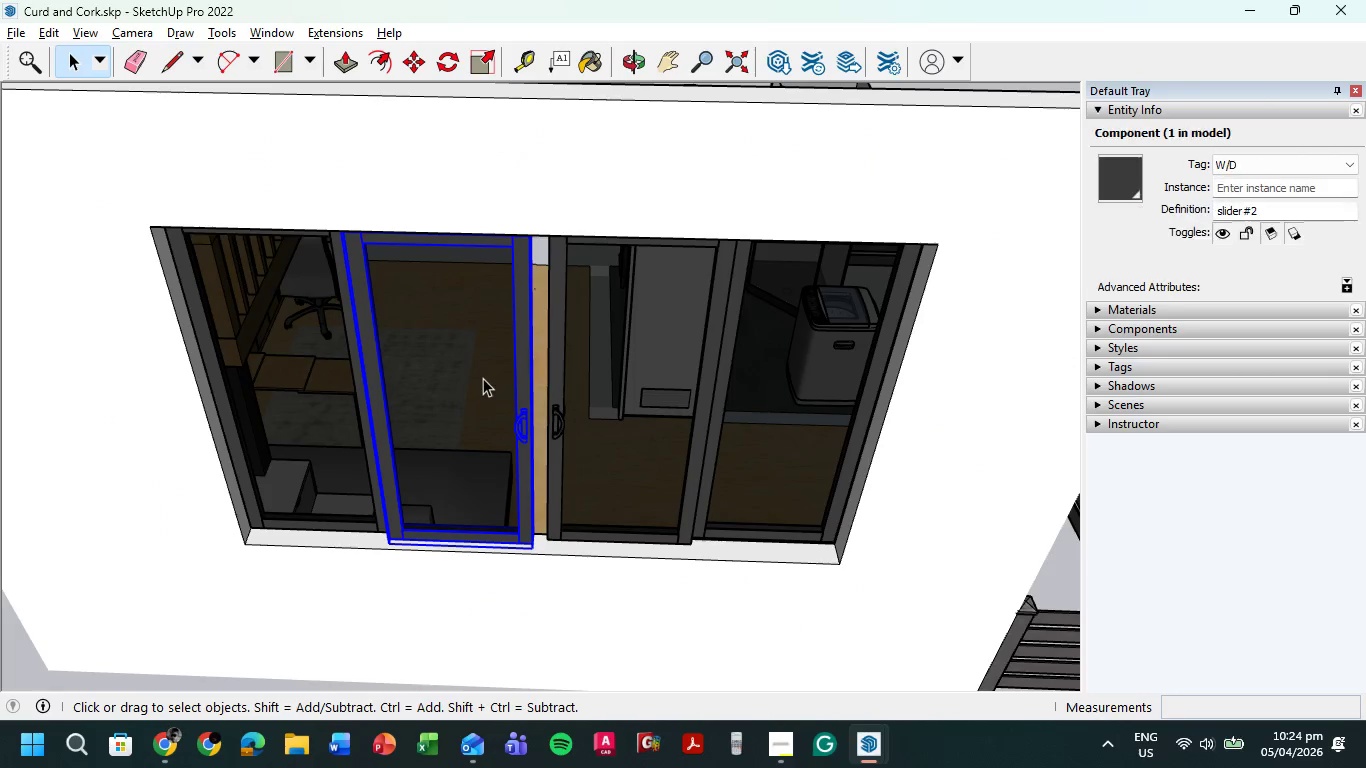 
scroll: coordinate [622, 473], scroll_direction: down, amount: 5.0
 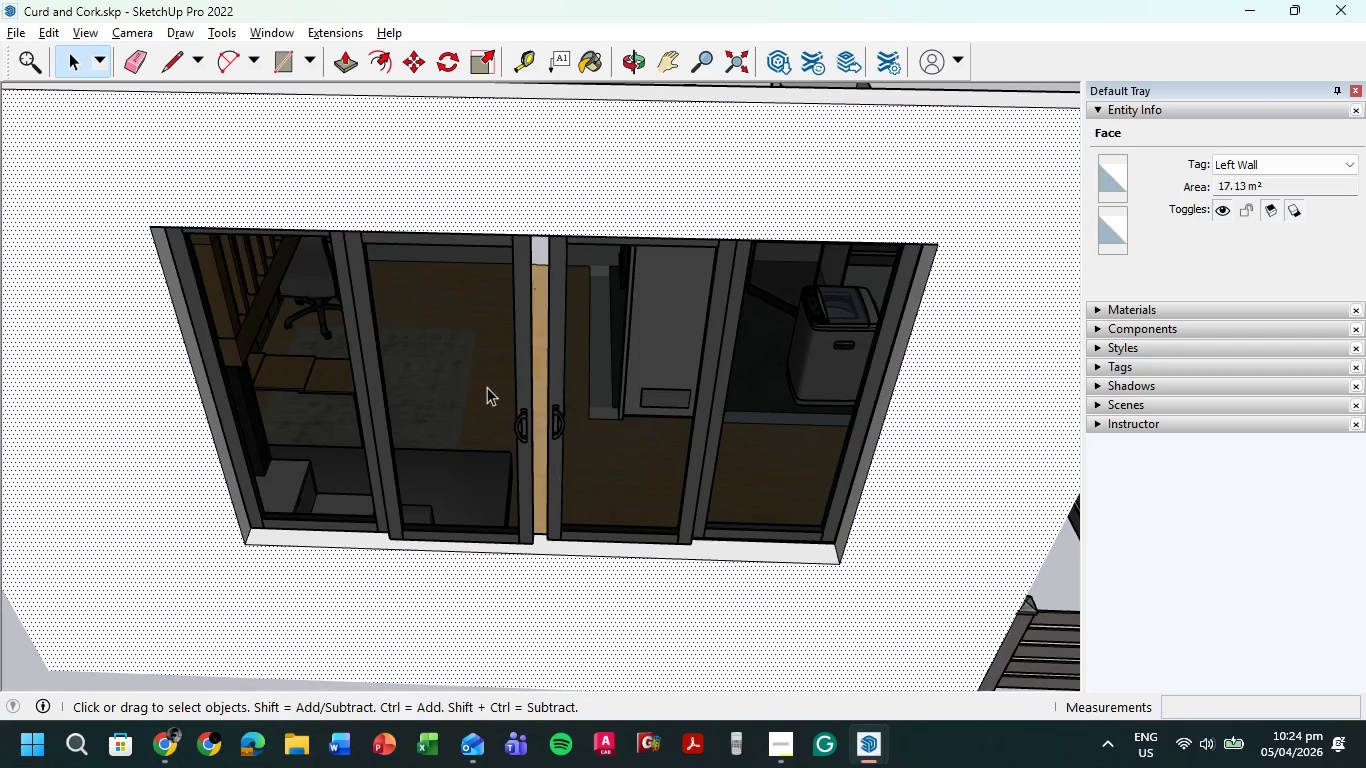 
scroll: coordinate [482, 378], scroll_direction: up, amount: 7.0
 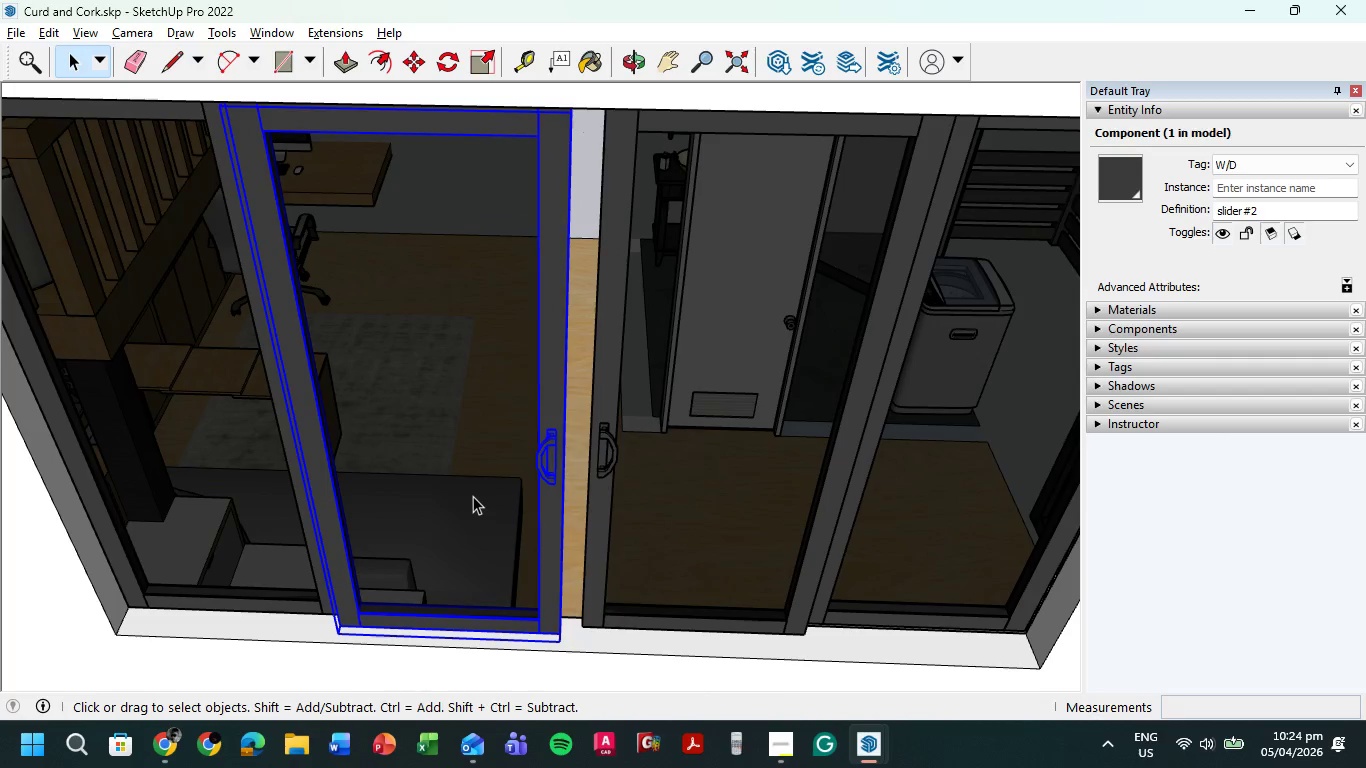 
key(M)
 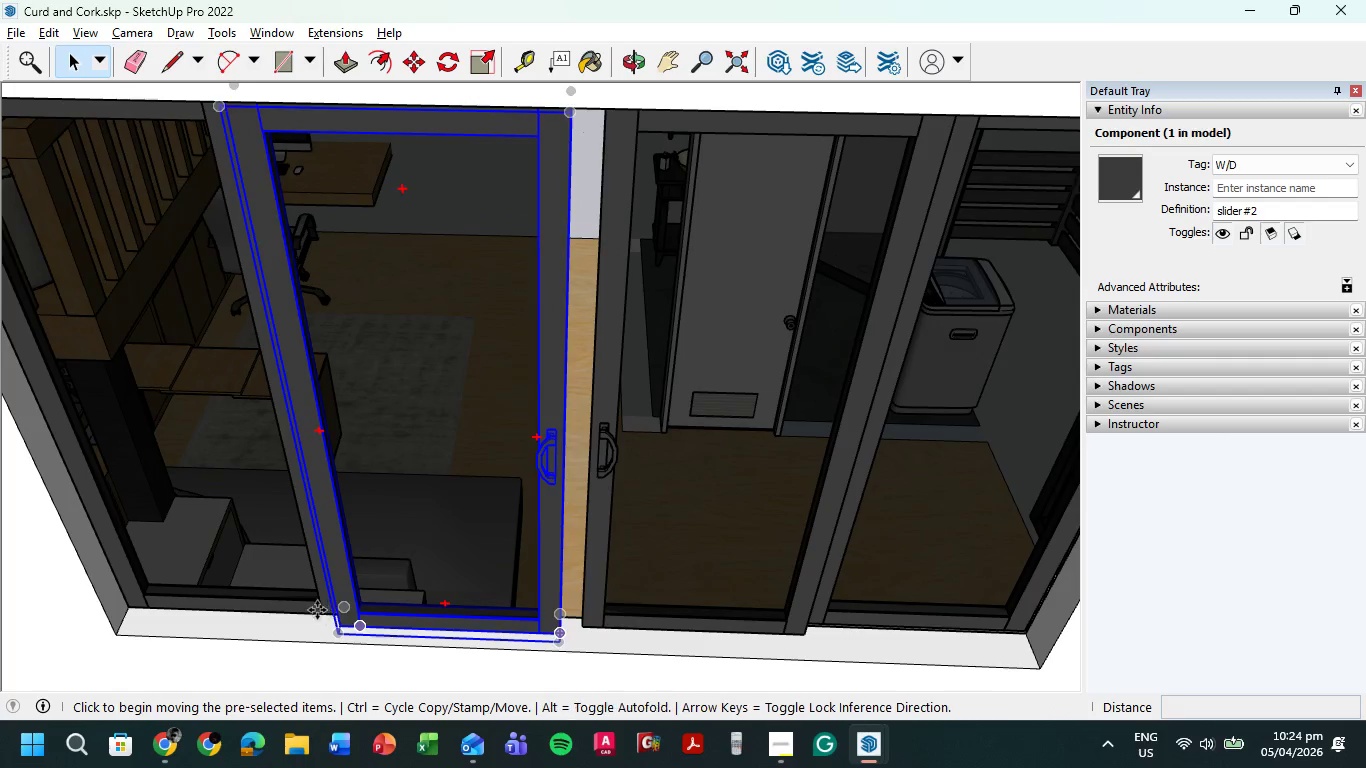 
scroll: coordinate [321, 607], scroll_direction: up, amount: 4.0
 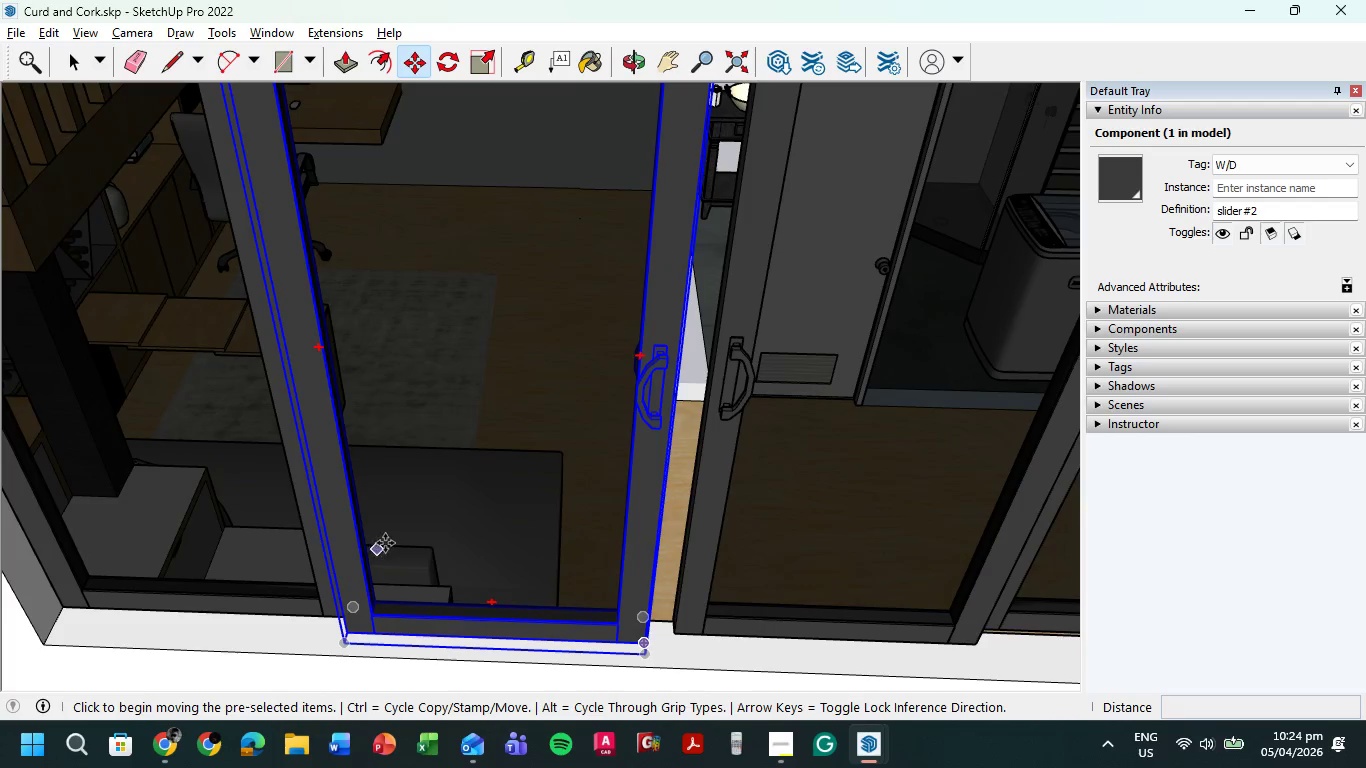 
left_click([402, 532])
 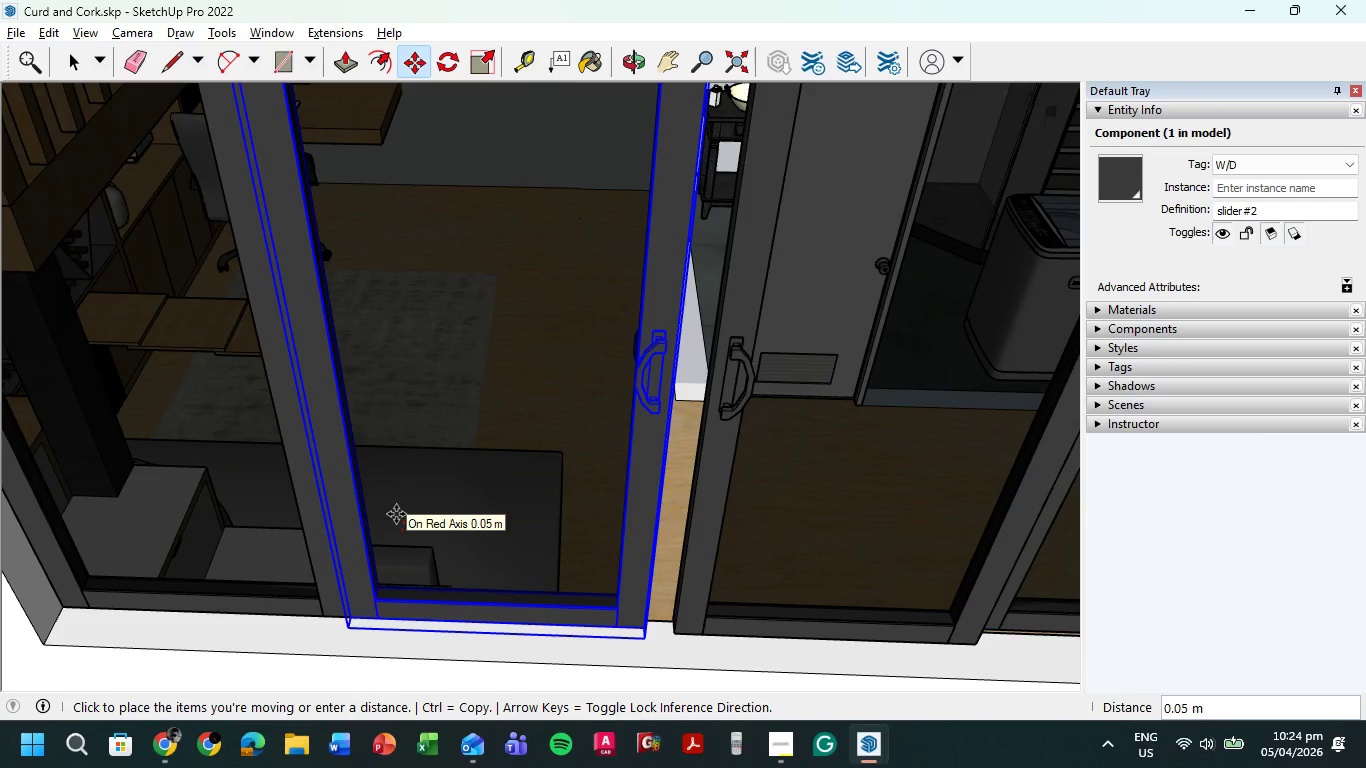 
wait(6.0)
 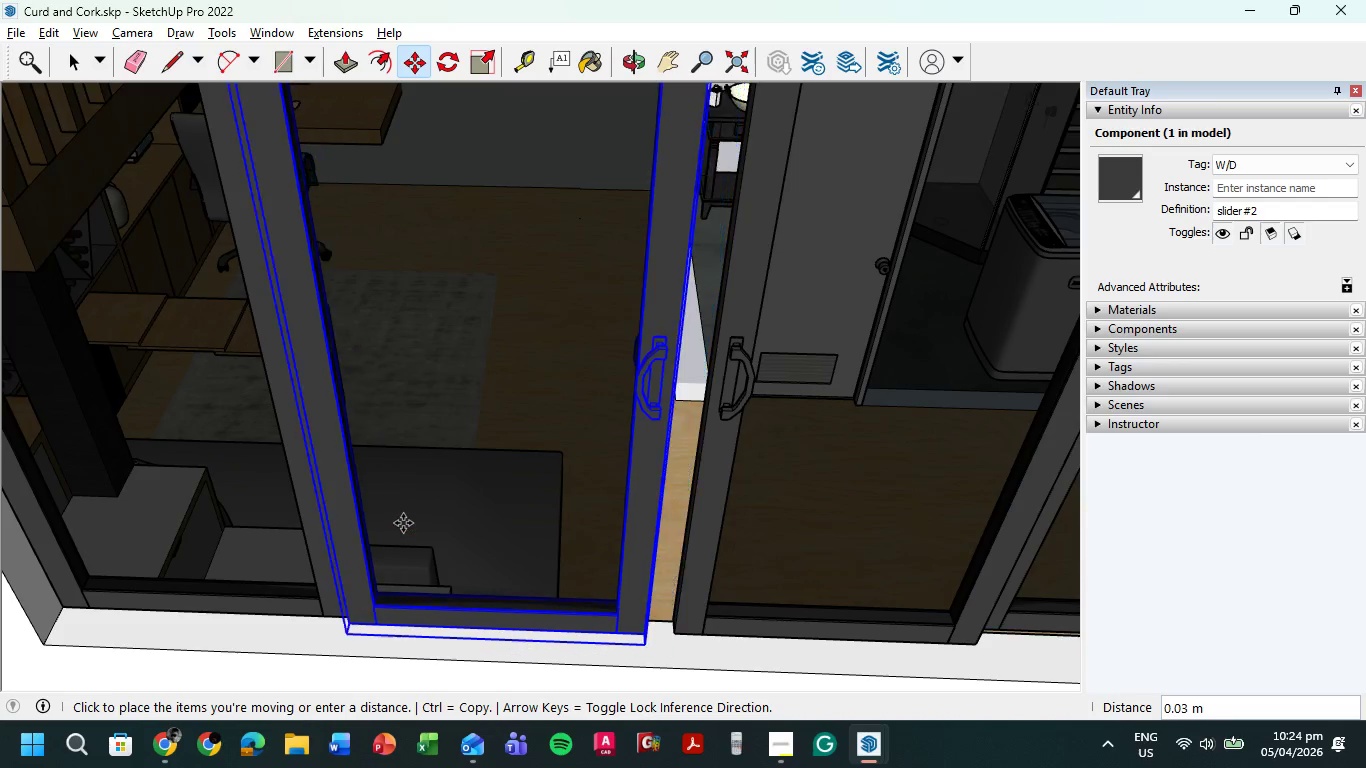 
key(Escape)
 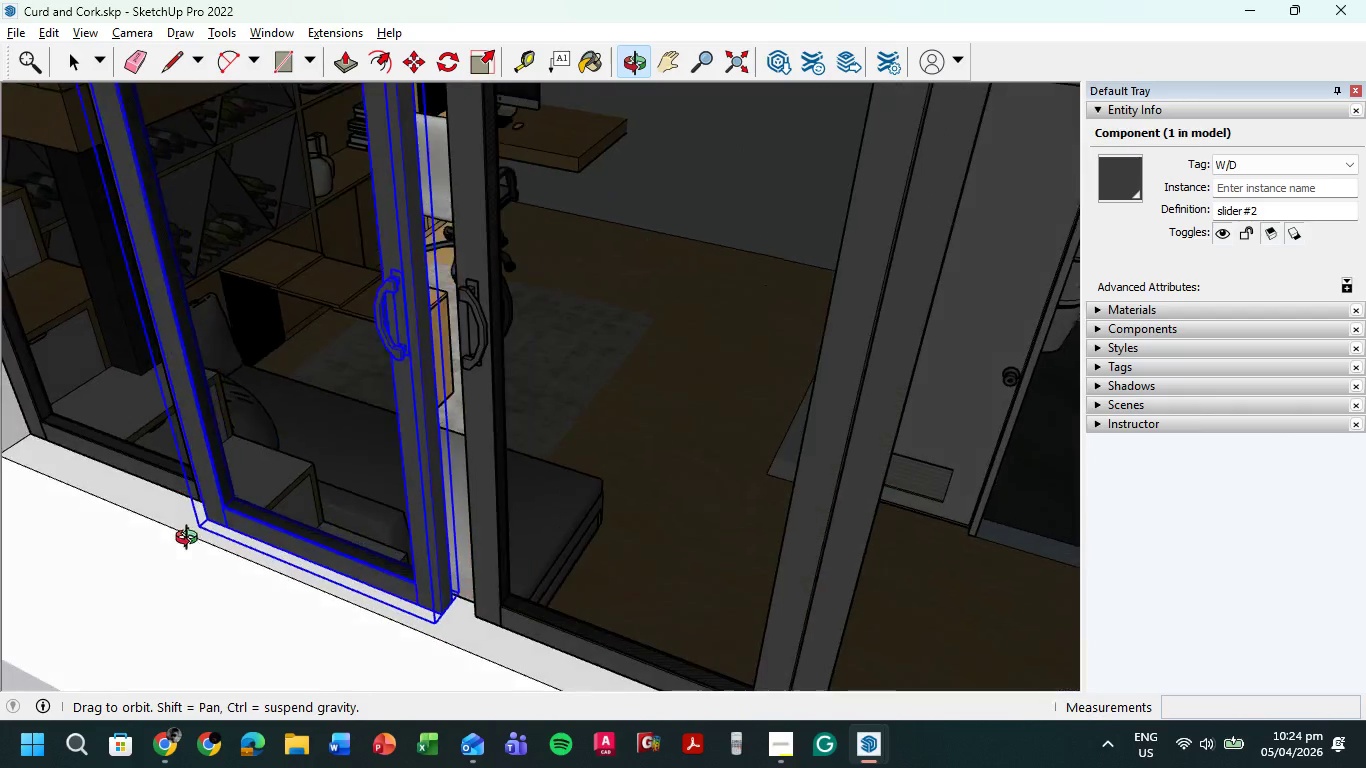 
hold_key(key=ShiftLeft, duration=0.38)
 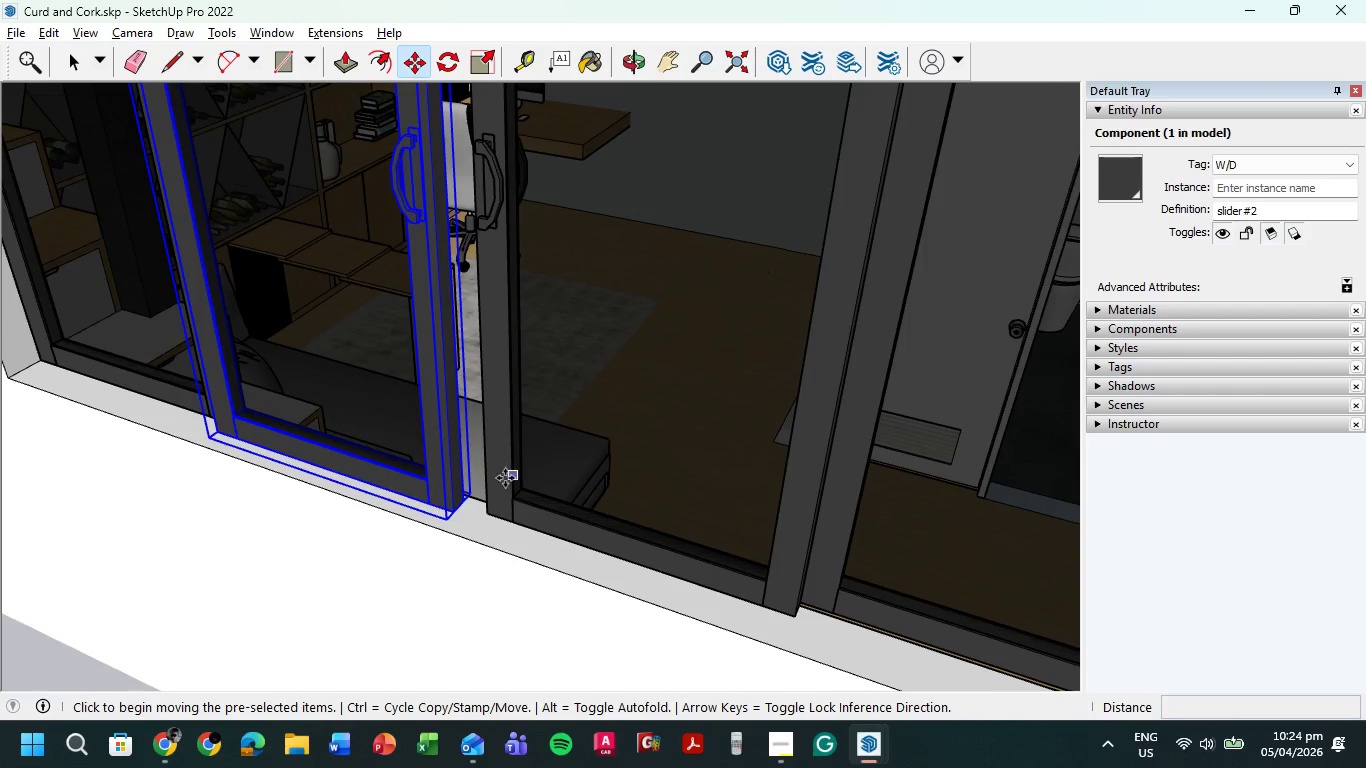 
scroll: coordinate [504, 479], scroll_direction: up, amount: 4.0
 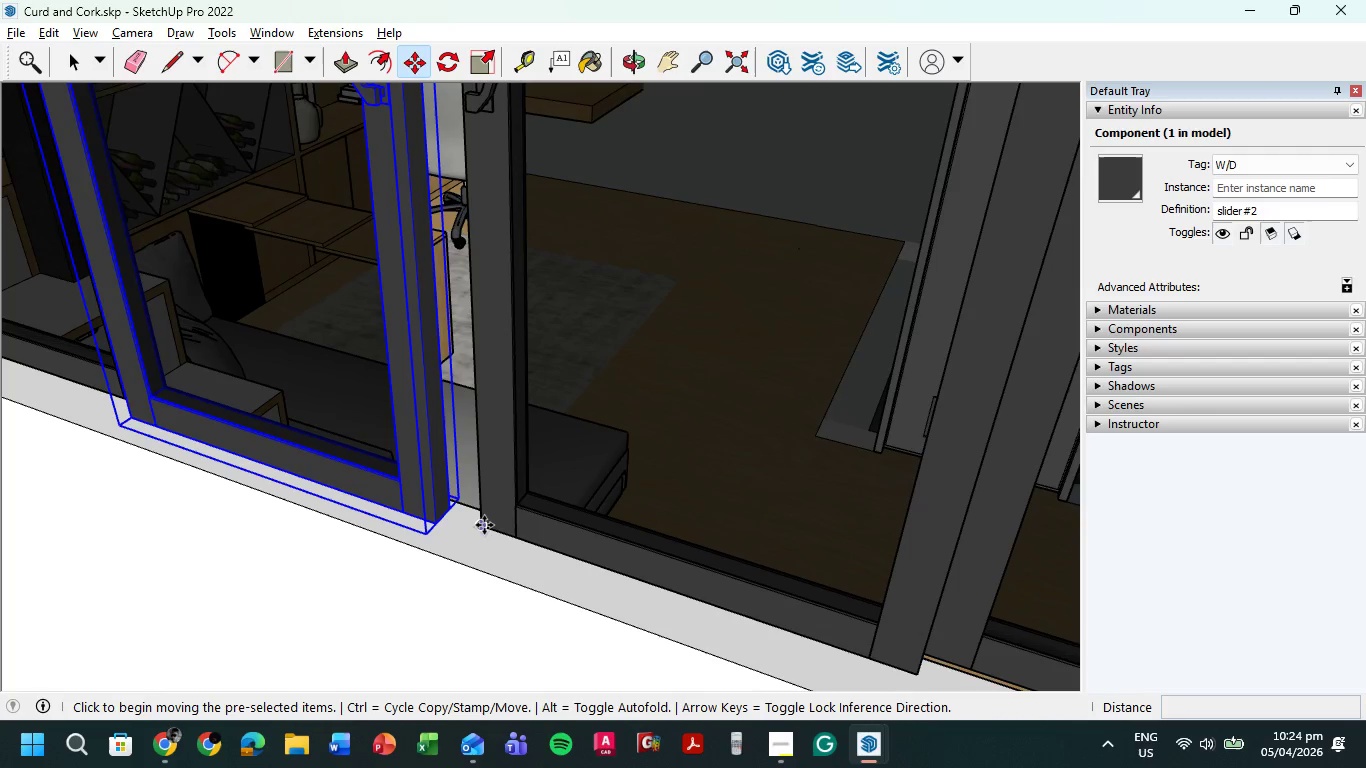 
left_click([484, 525])
 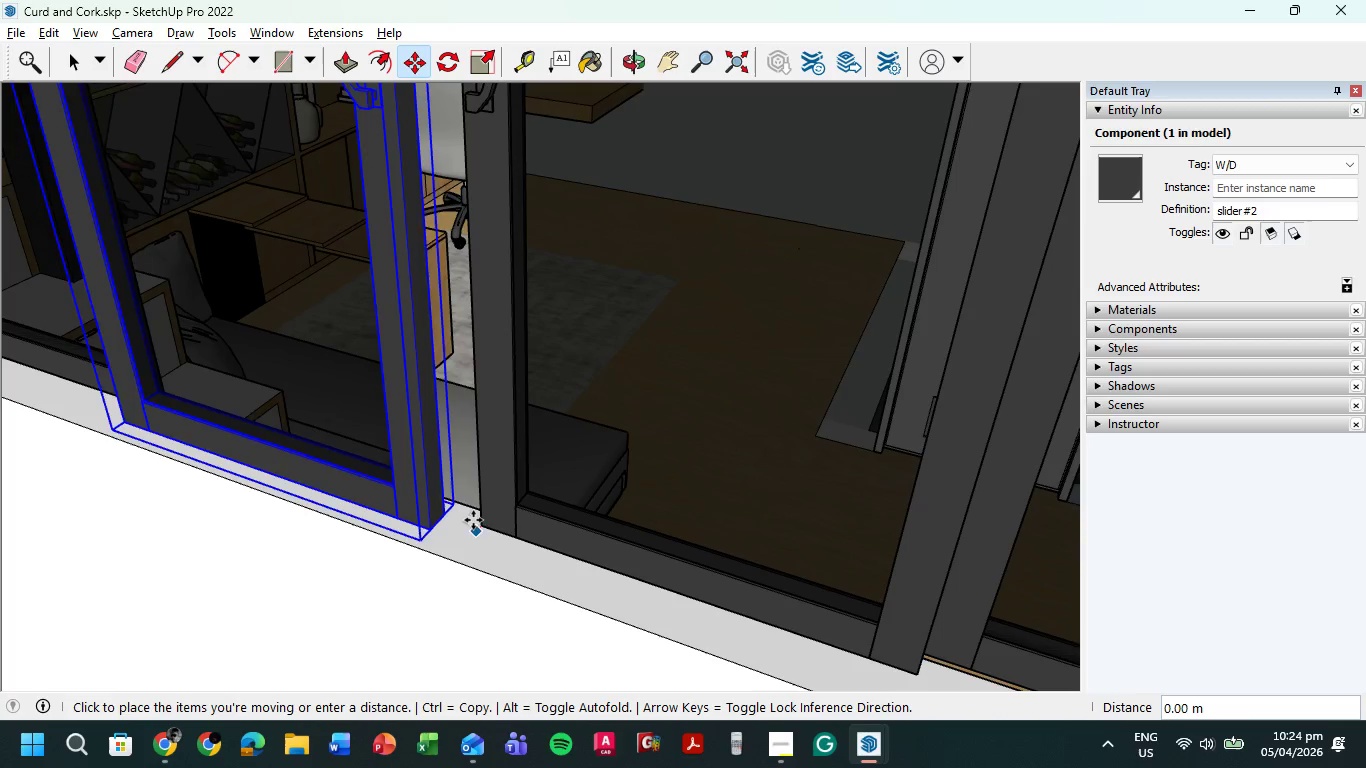 
key(Escape)
 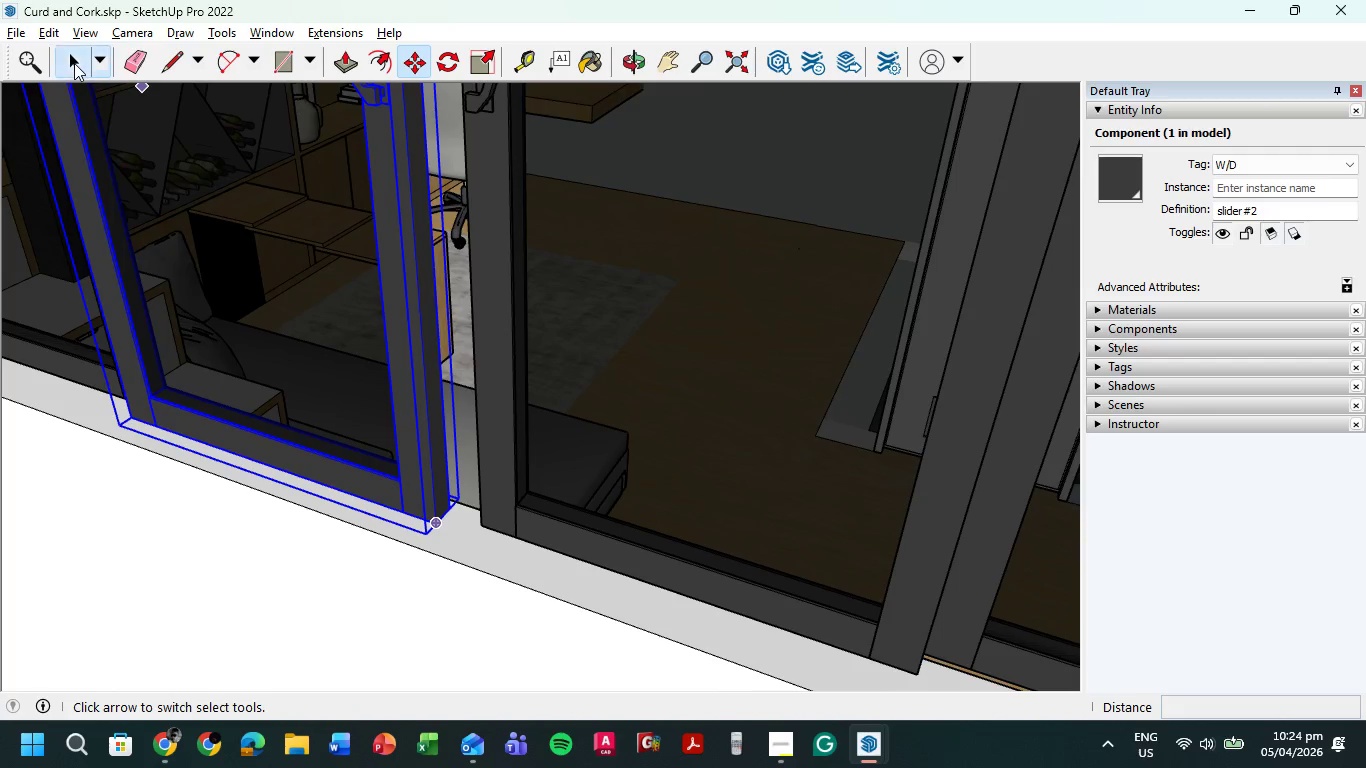 
double_click([596, 318])
 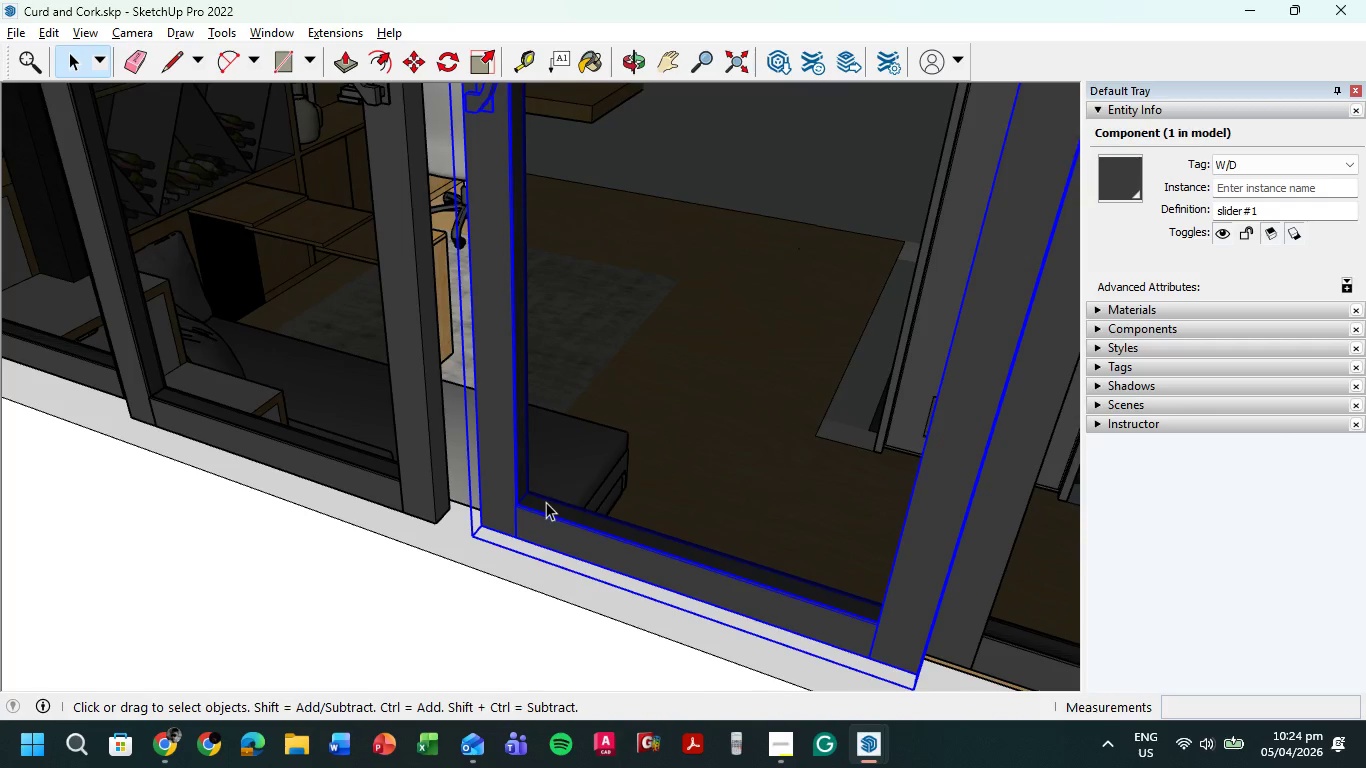 
key(M)
 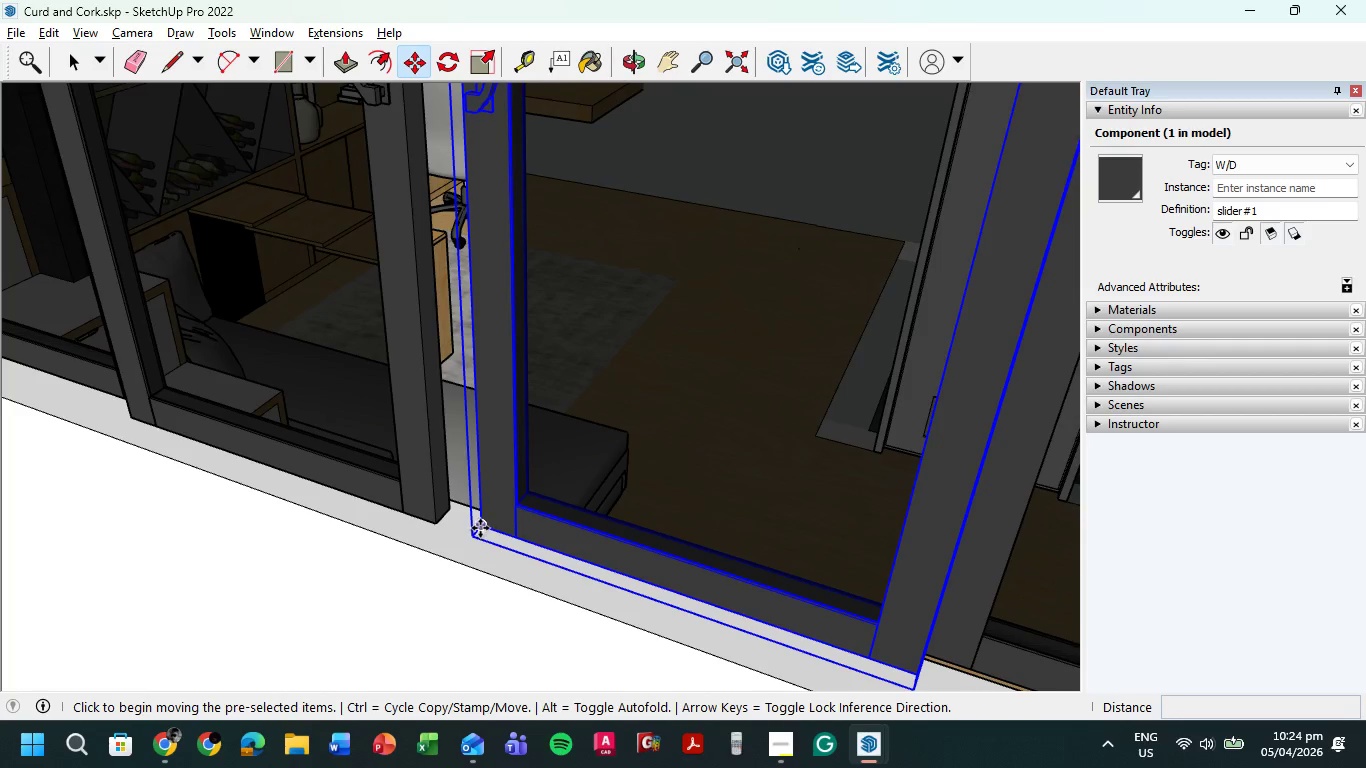 
left_click([481, 526])
 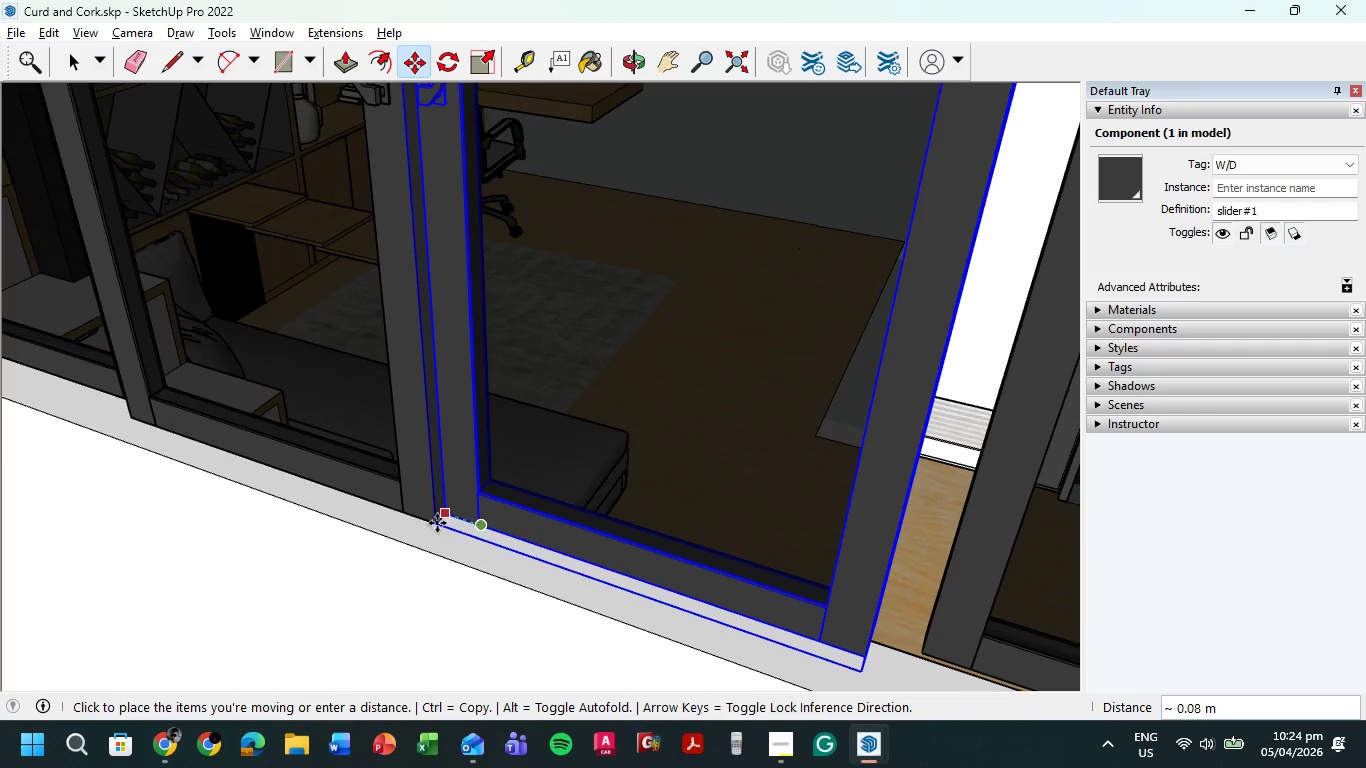 
scroll: coordinate [437, 520], scroll_direction: up, amount: 10.0
 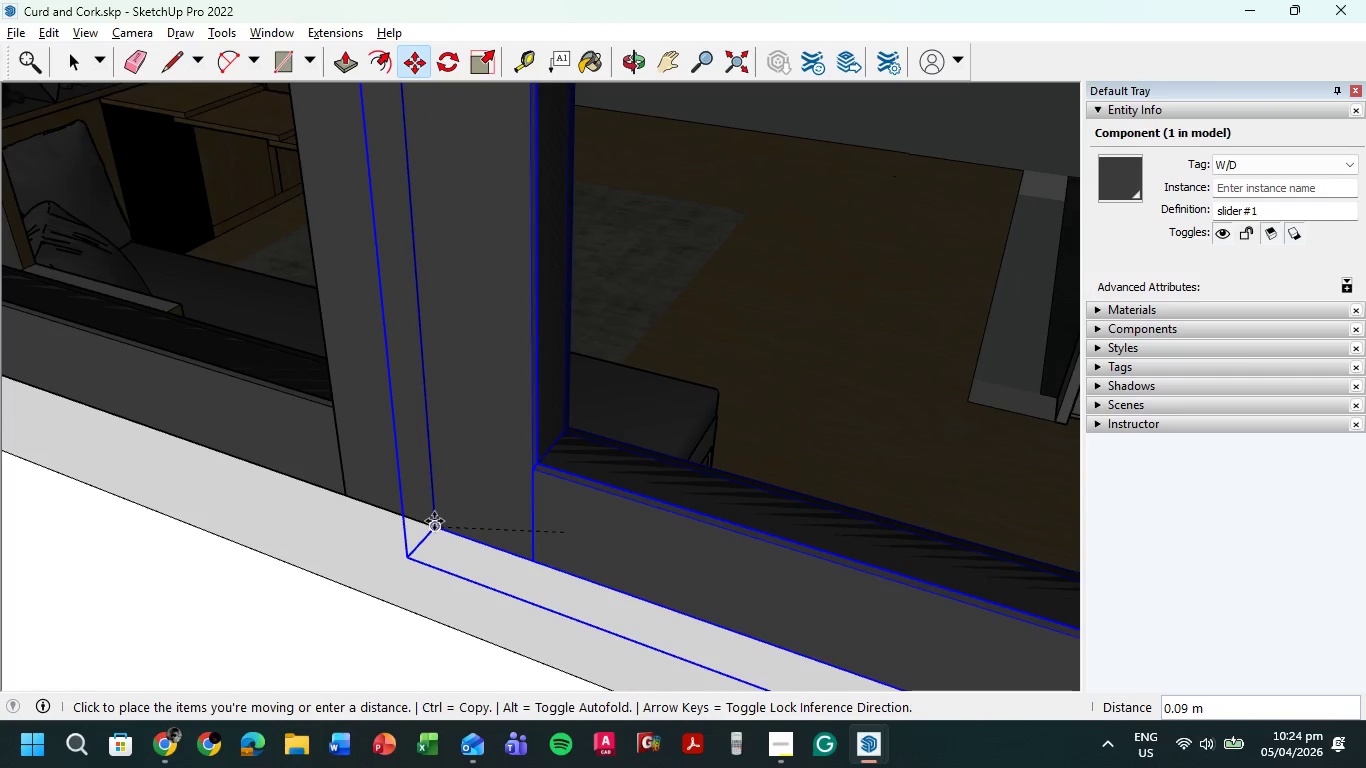 
left_click([434, 521])
 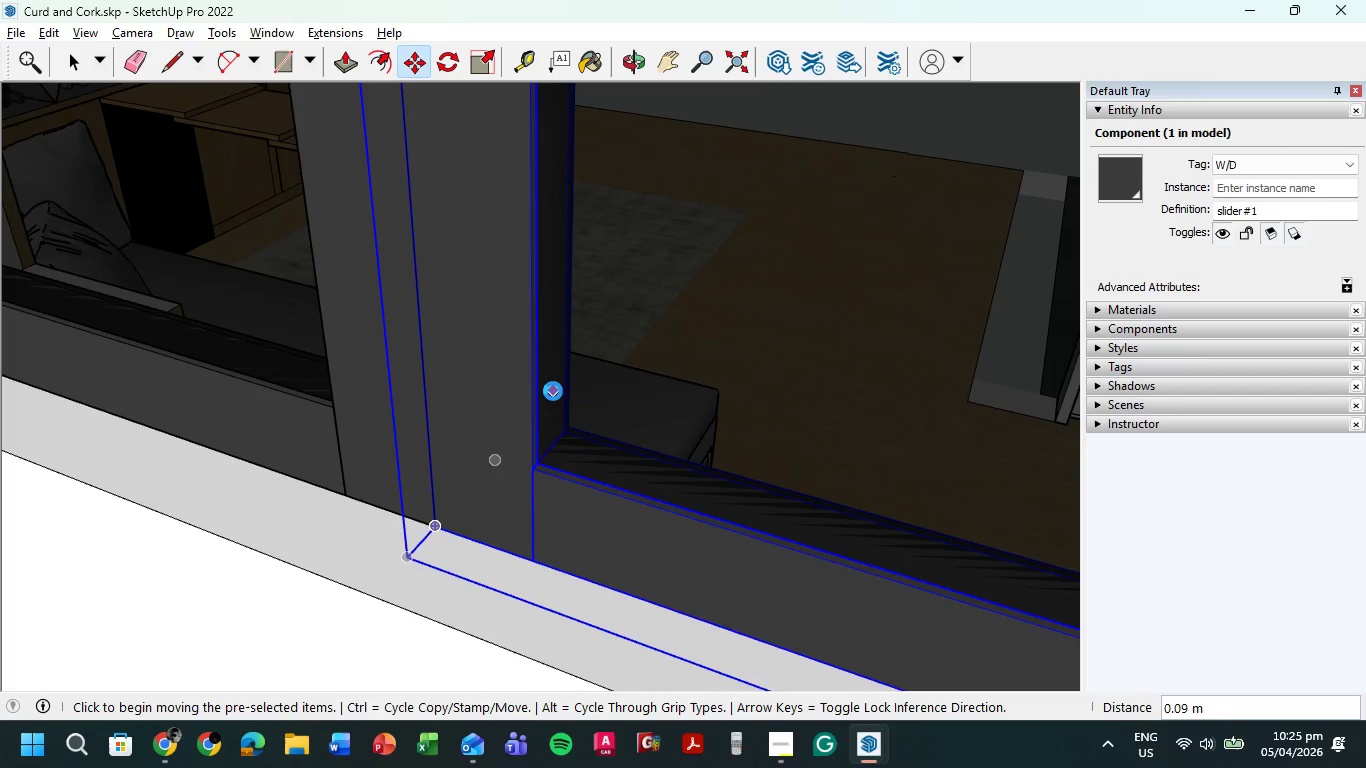 
wait(16.95)
 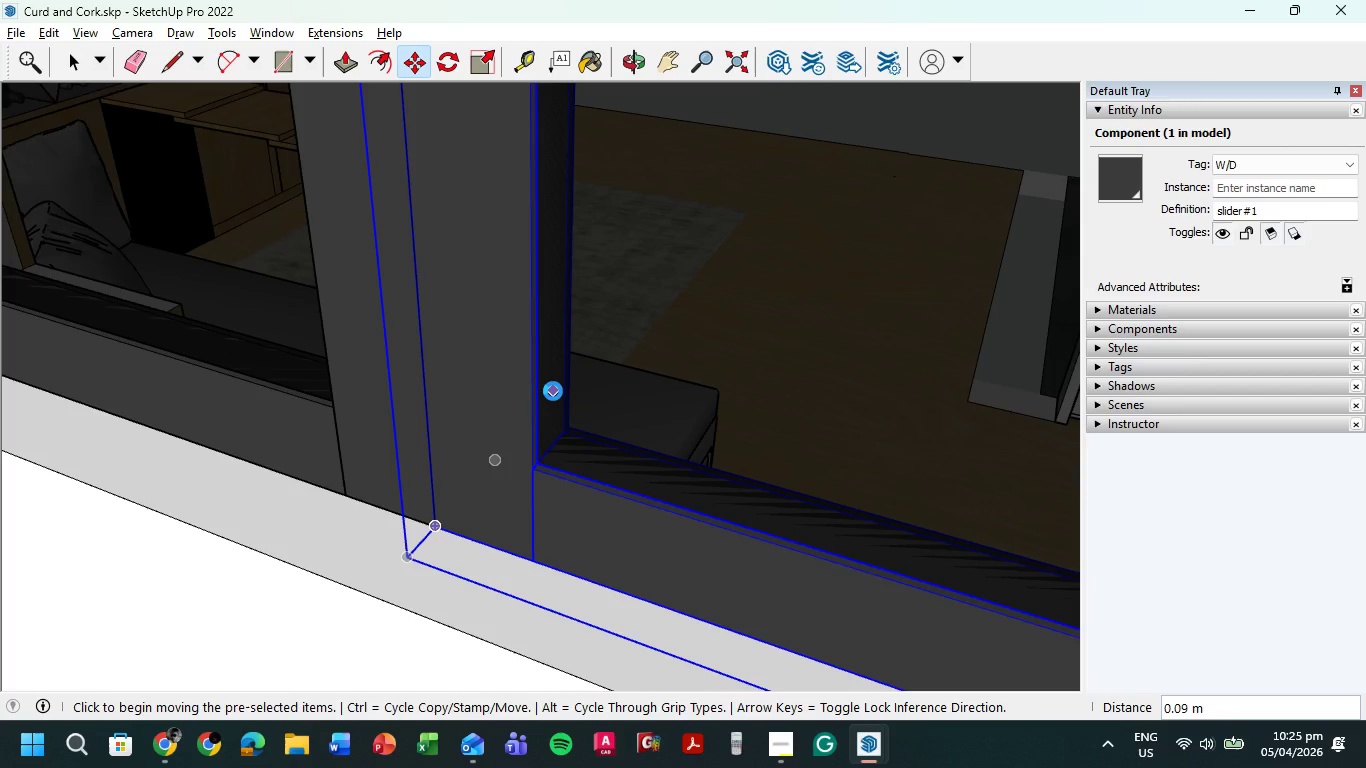 
scroll: coordinate [633, 488], scroll_direction: down, amount: 25.0
 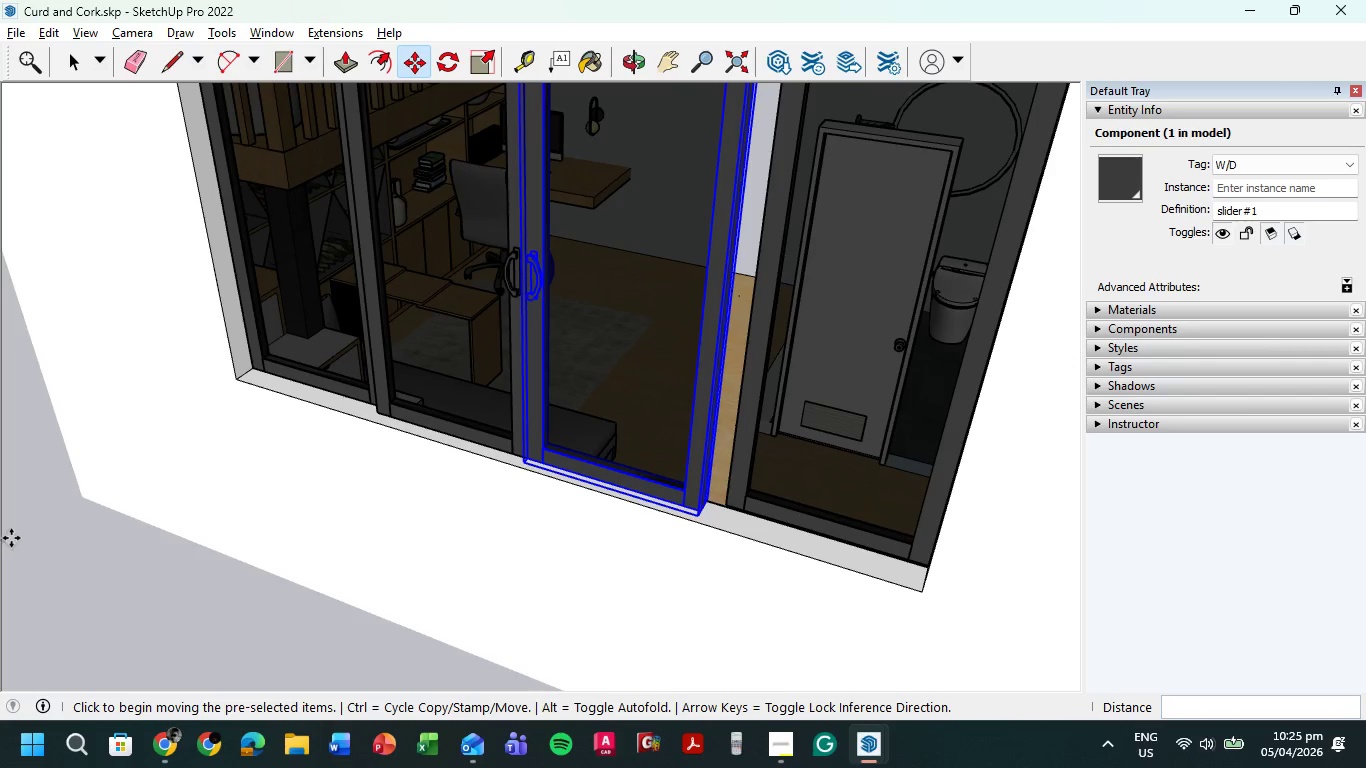 
wait(6.4)
 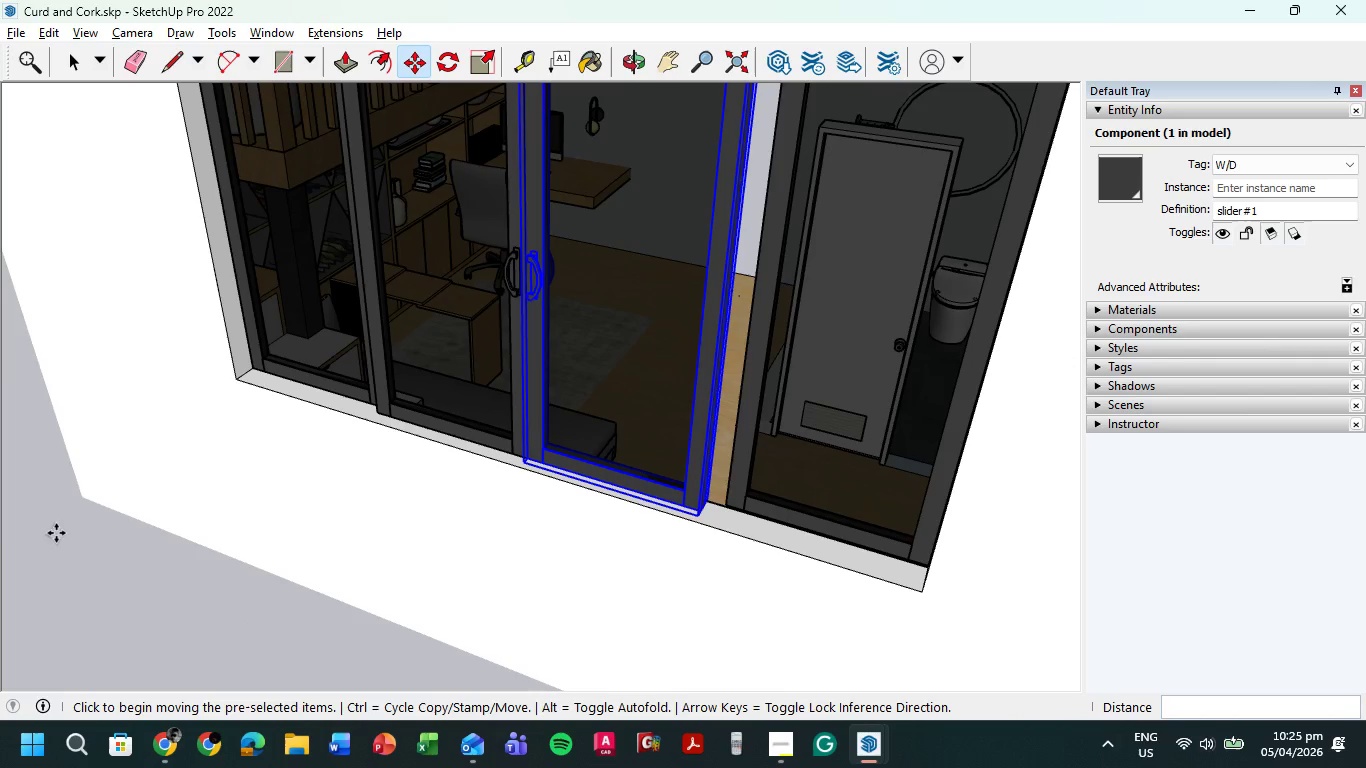 
scroll: coordinate [260, 311], scroll_direction: up, amount: 6.0
 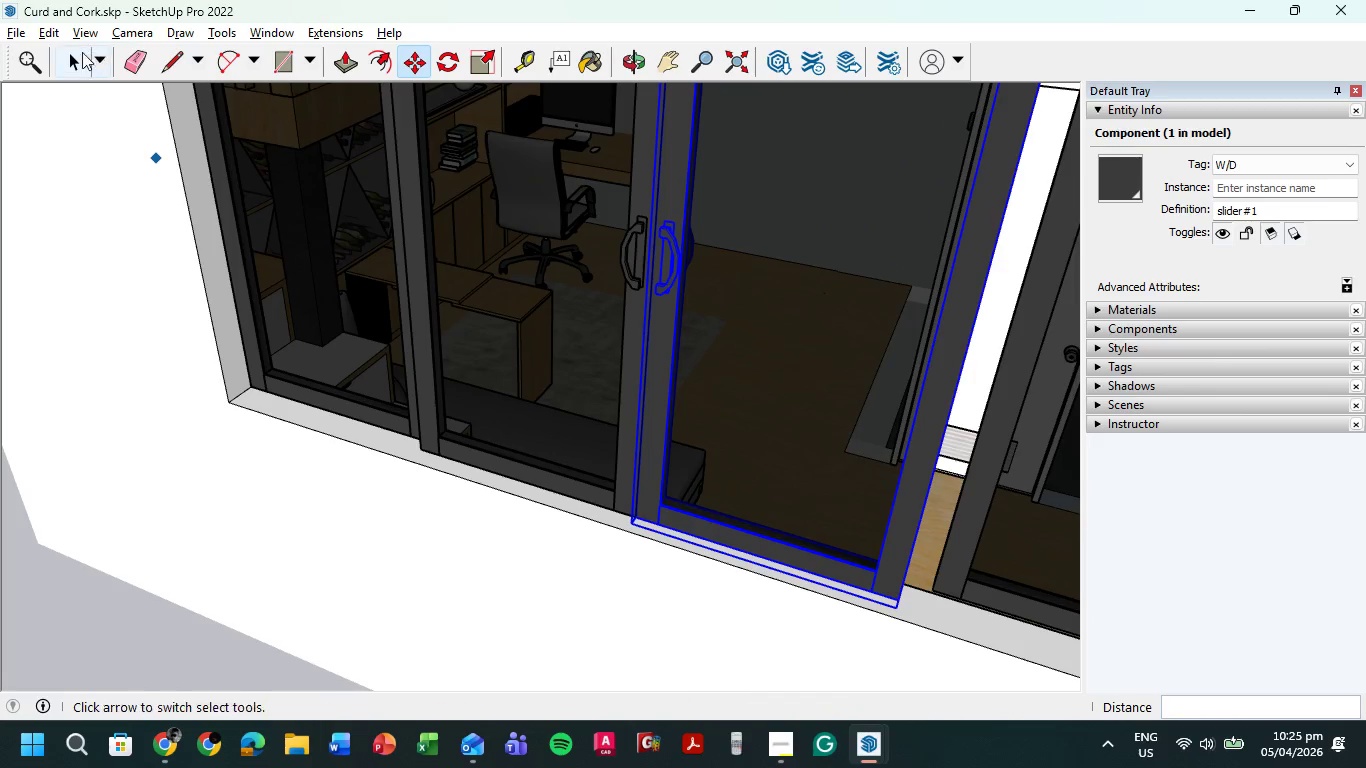 
left_click([78, 57])
 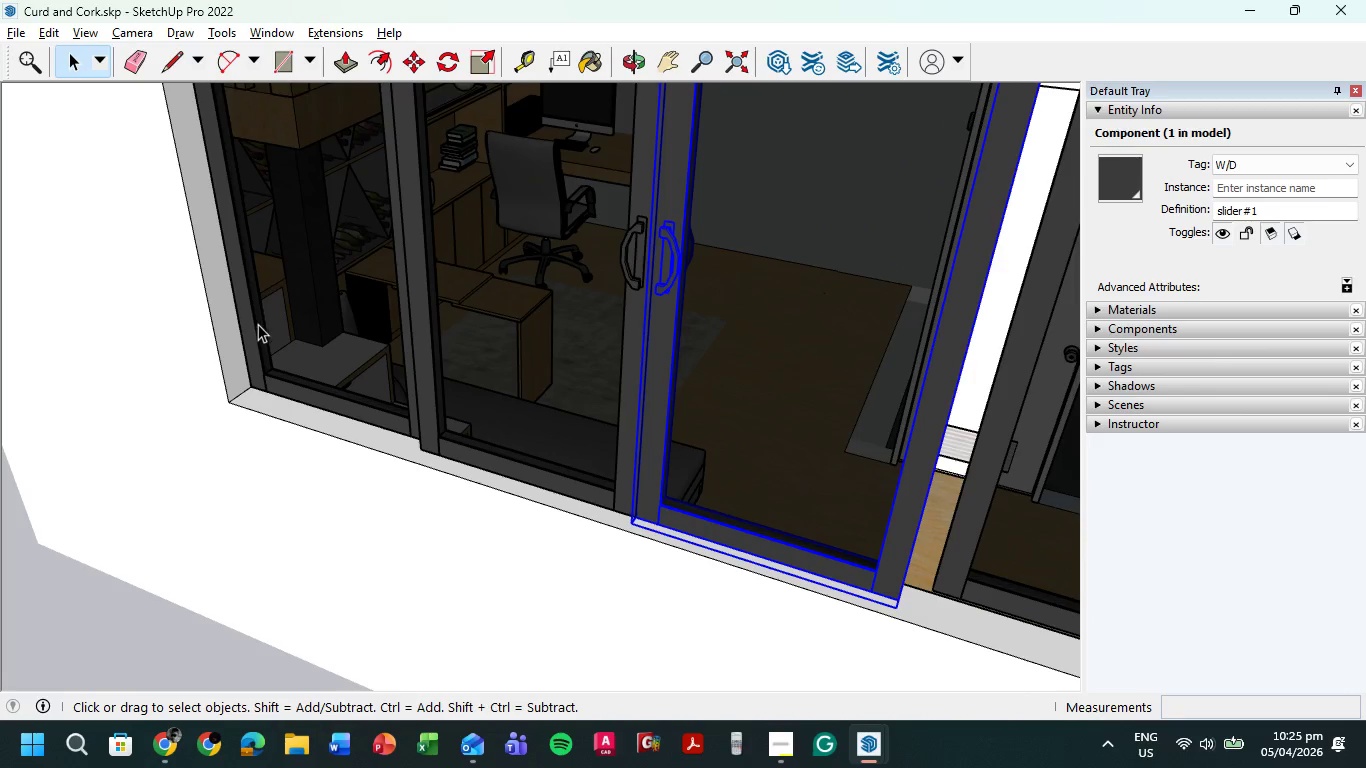 
left_click([260, 325])
 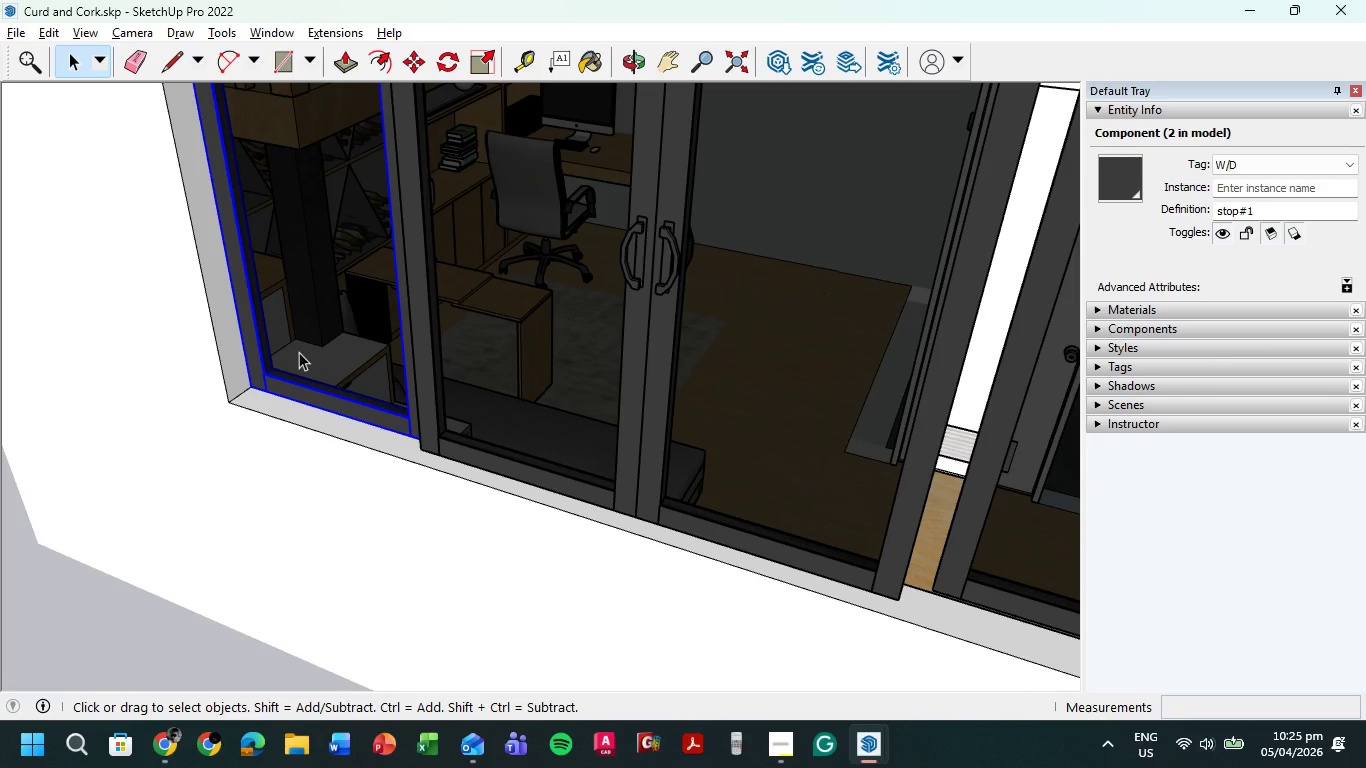 
key(M)
 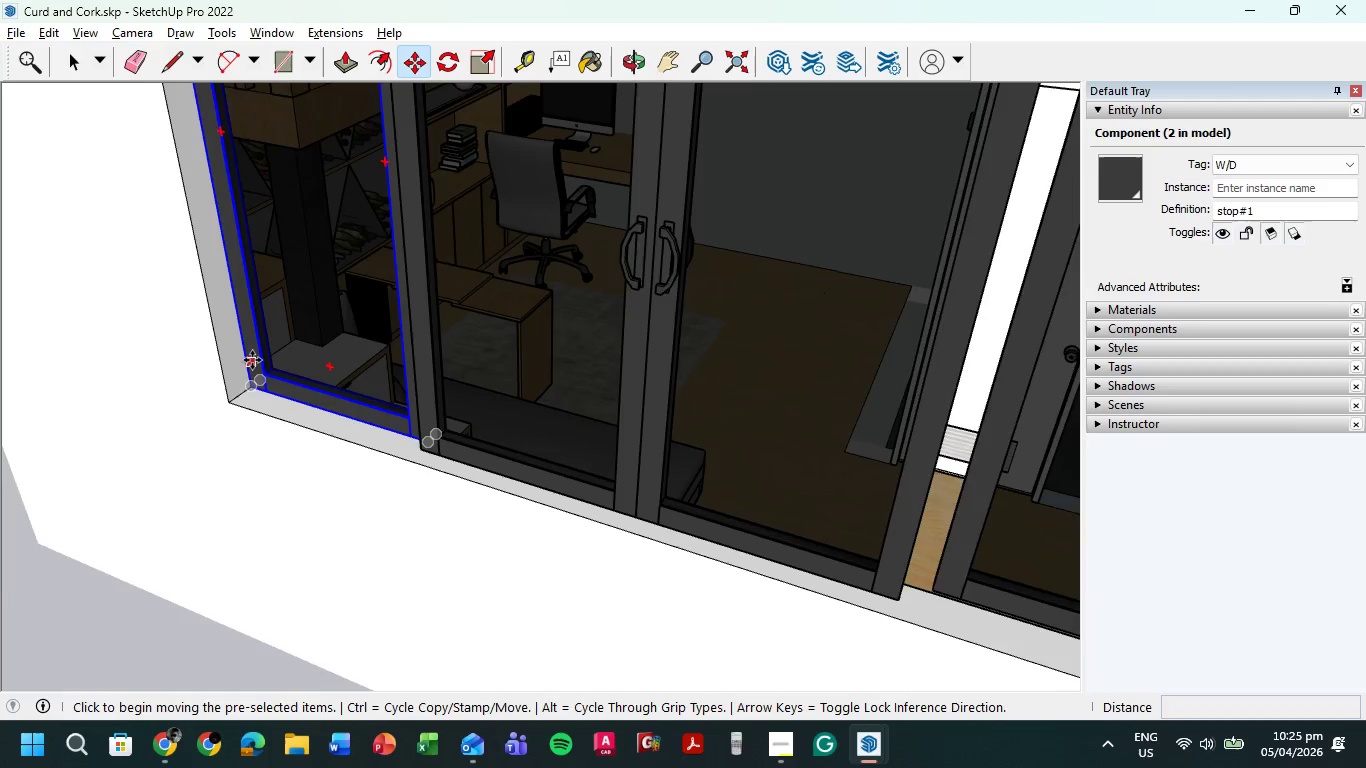 
scroll: coordinate [248, 374], scroll_direction: up, amount: 9.0
 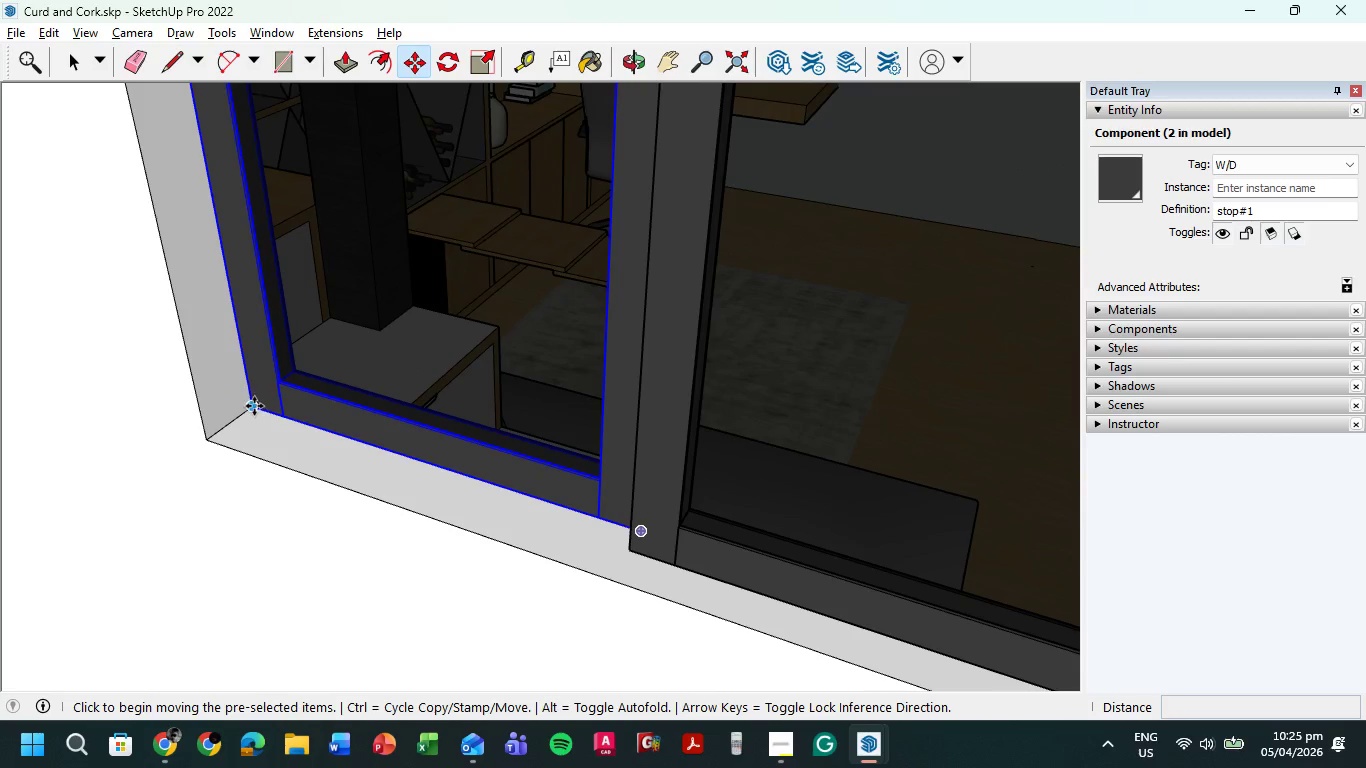 
left_click([252, 406])
 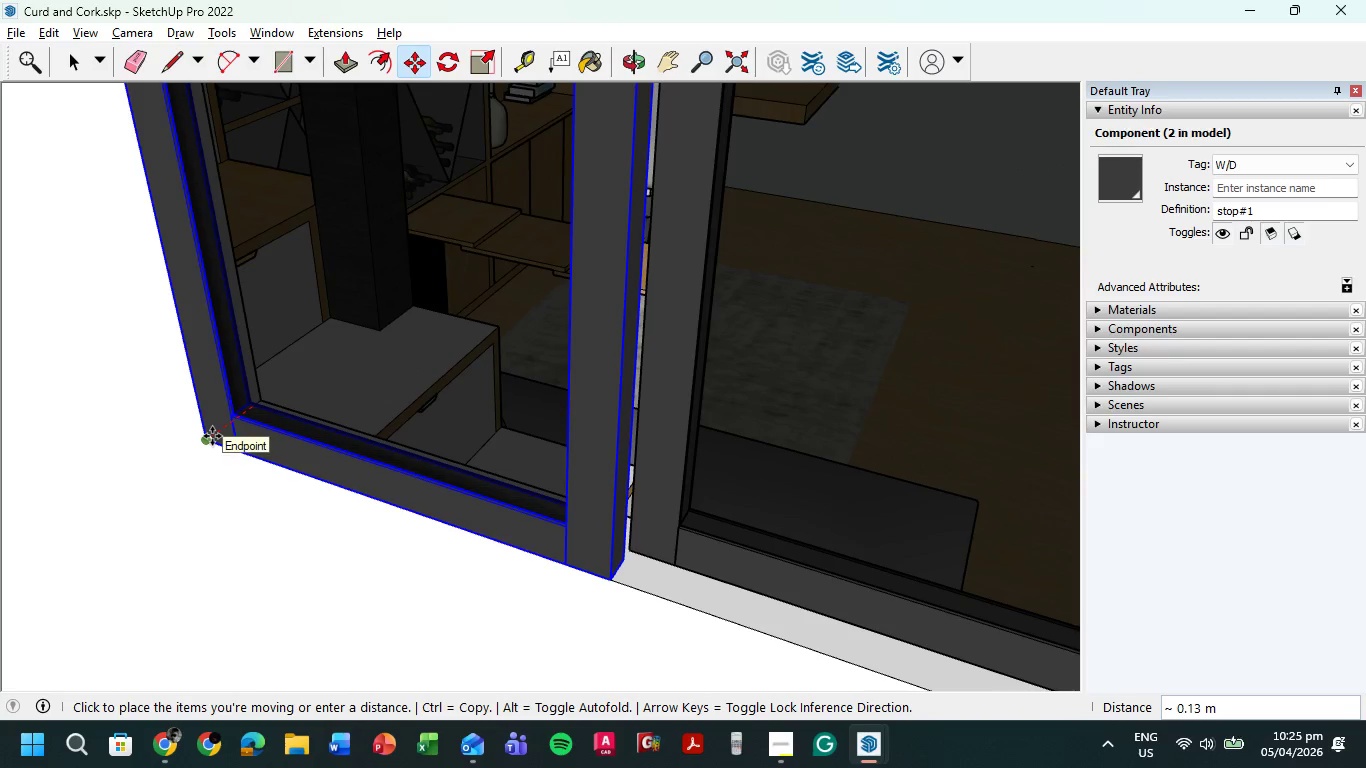 
left_click([212, 436])
 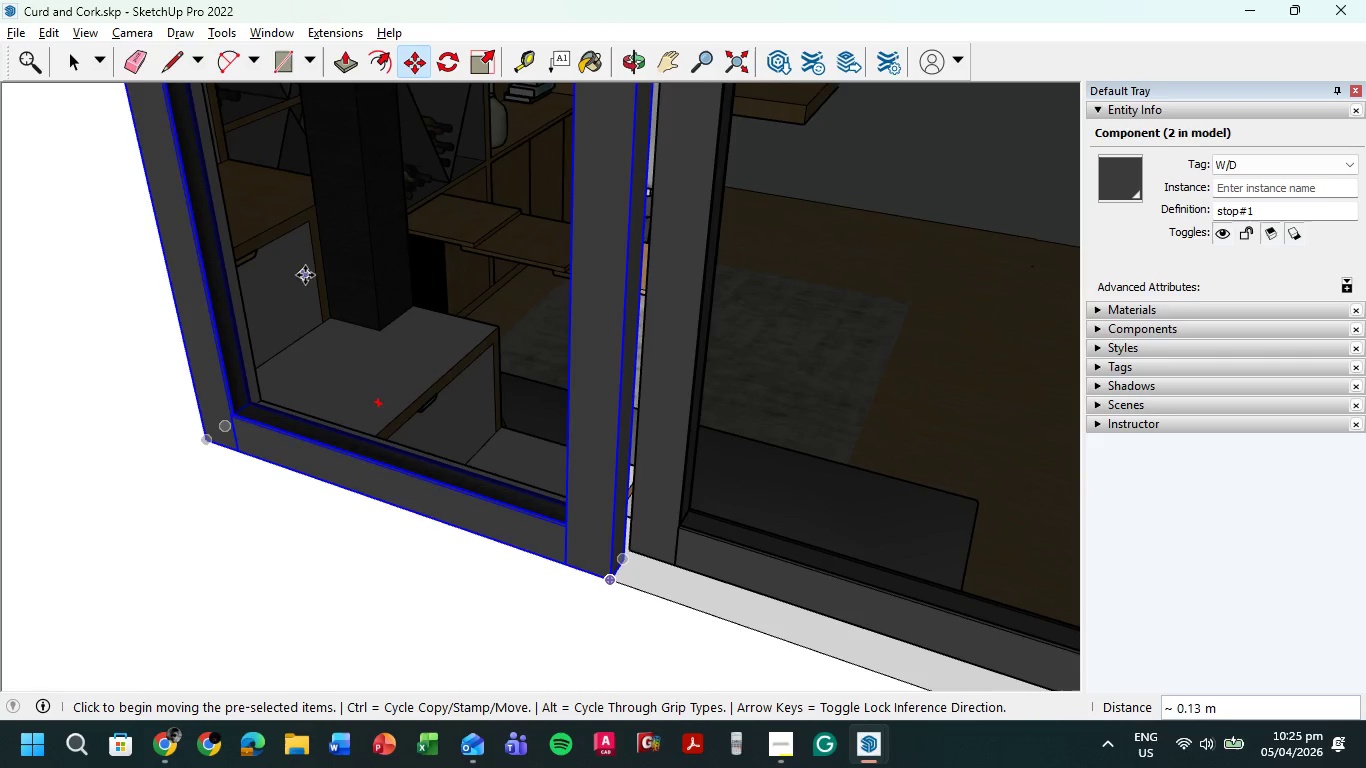 
scroll: coordinate [382, 336], scroll_direction: down, amount: 11.0
 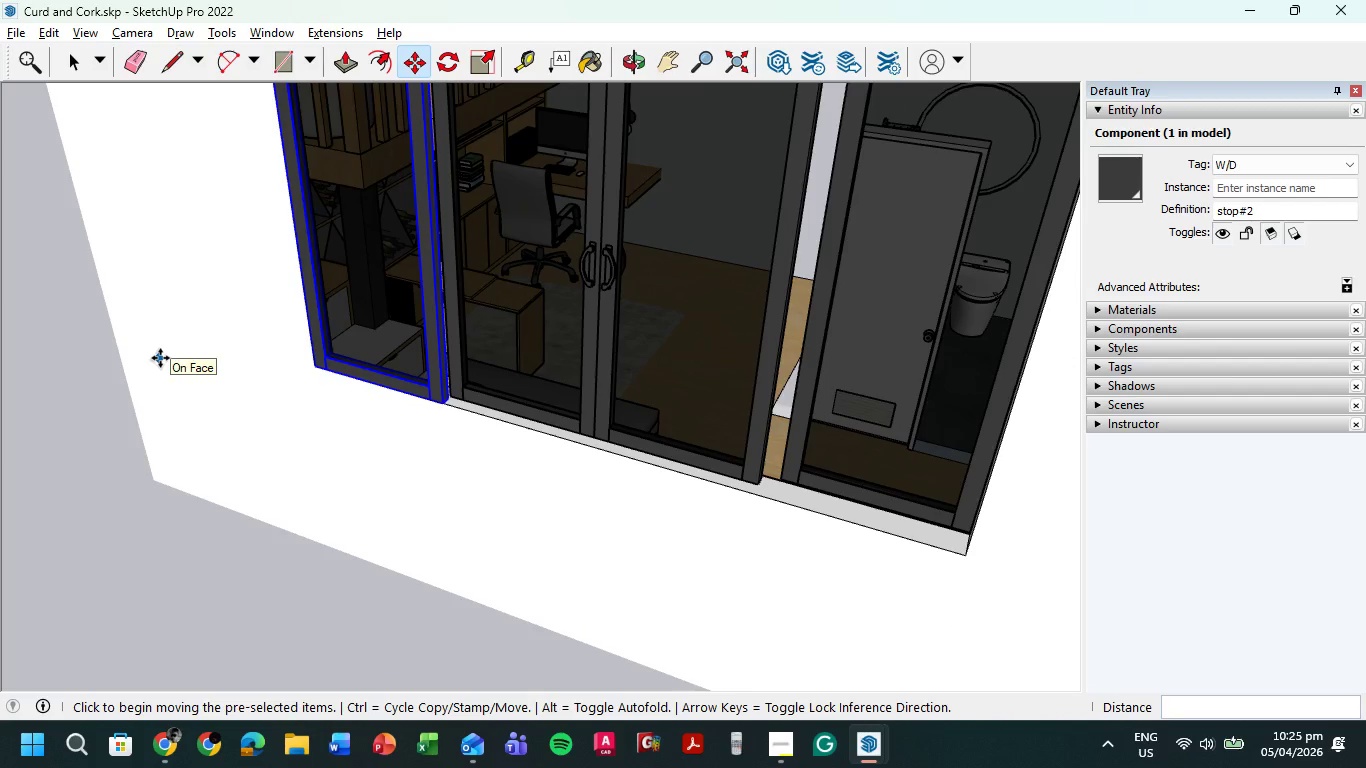 
double_click([56, 299])
 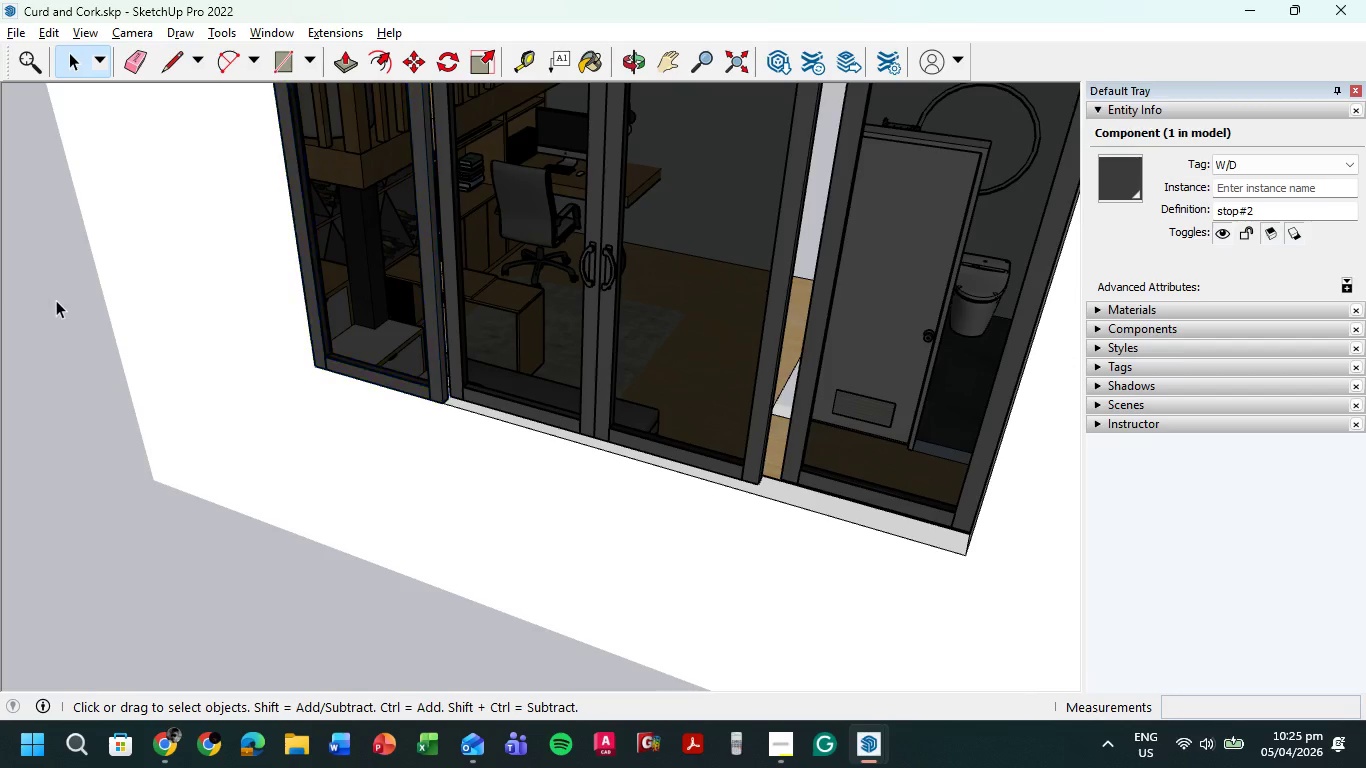 
triple_click([56, 300])
 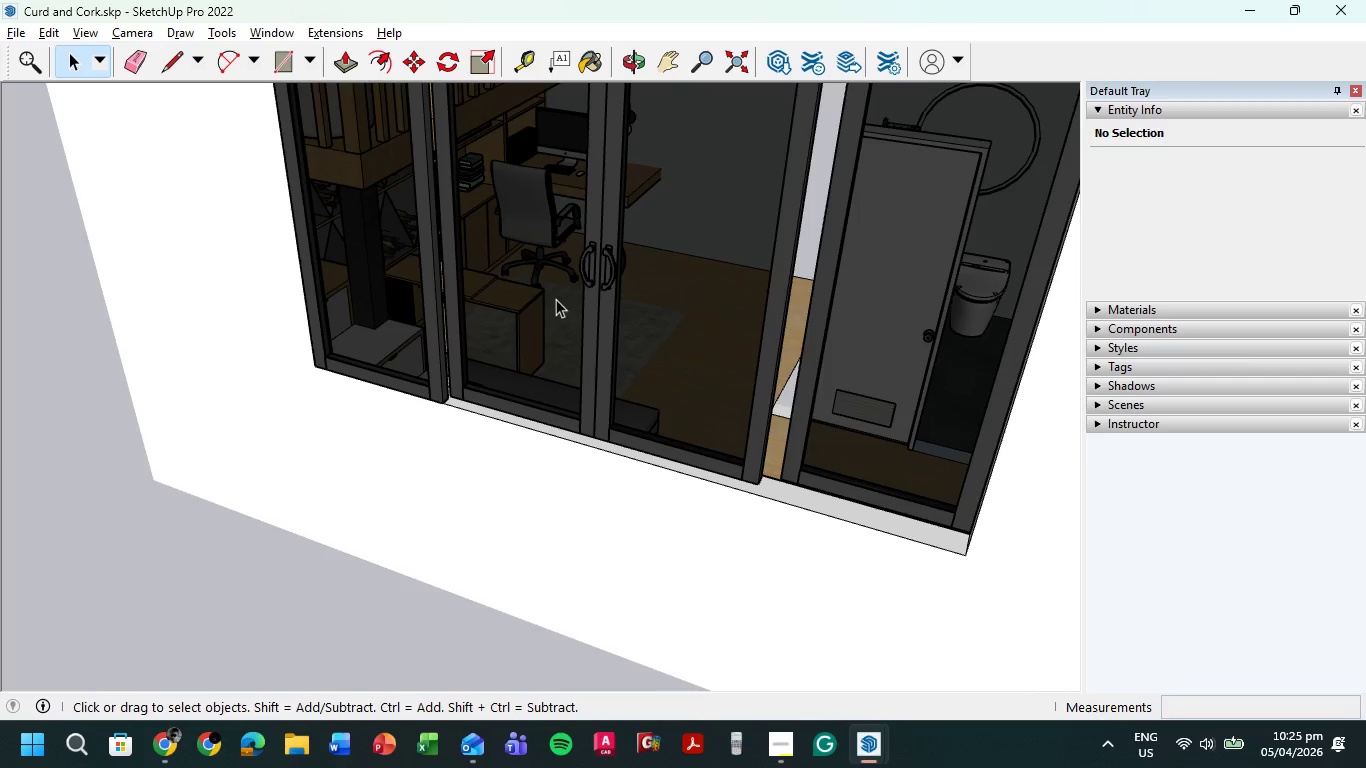 
left_click([493, 310])
 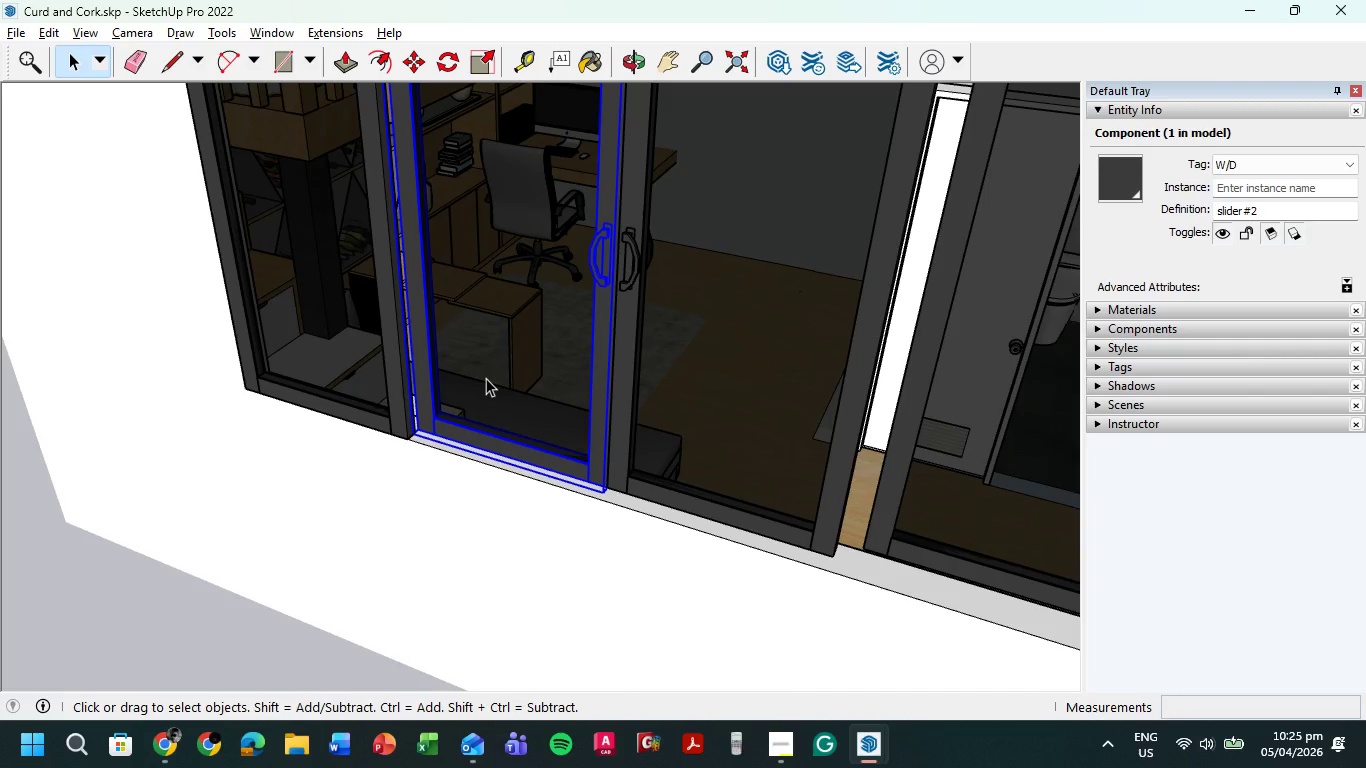 
scroll: coordinate [553, 288], scroll_direction: up, amount: 3.0
 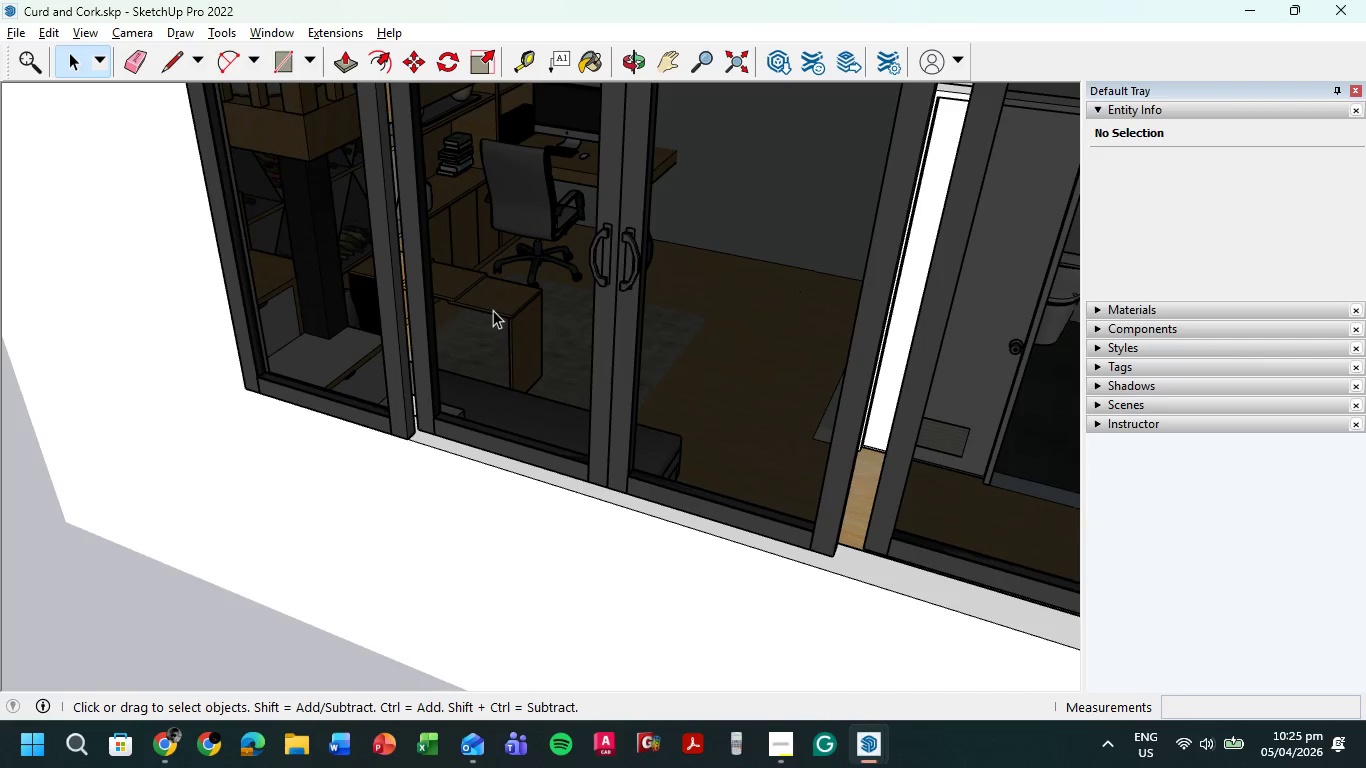 
key(M)
 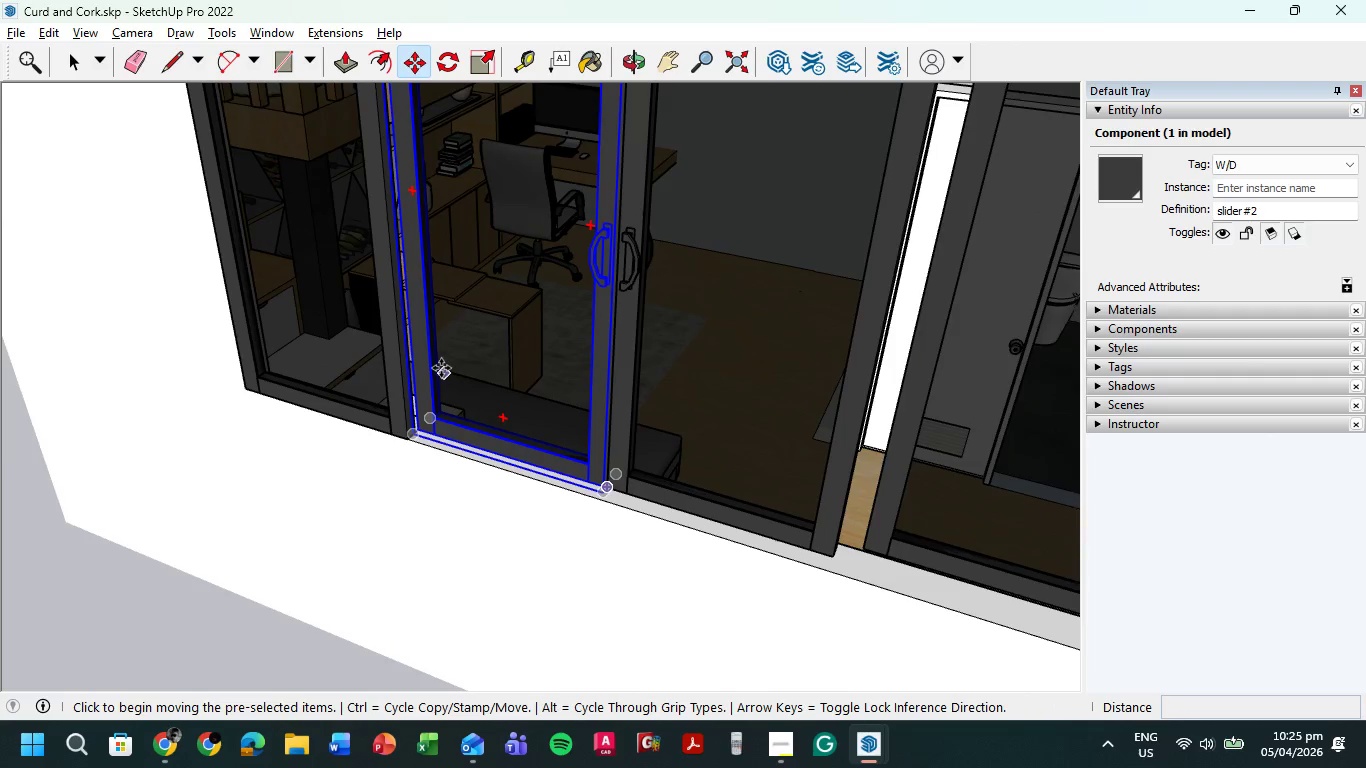 
scroll: coordinate [402, 450], scroll_direction: up, amount: 10.0
 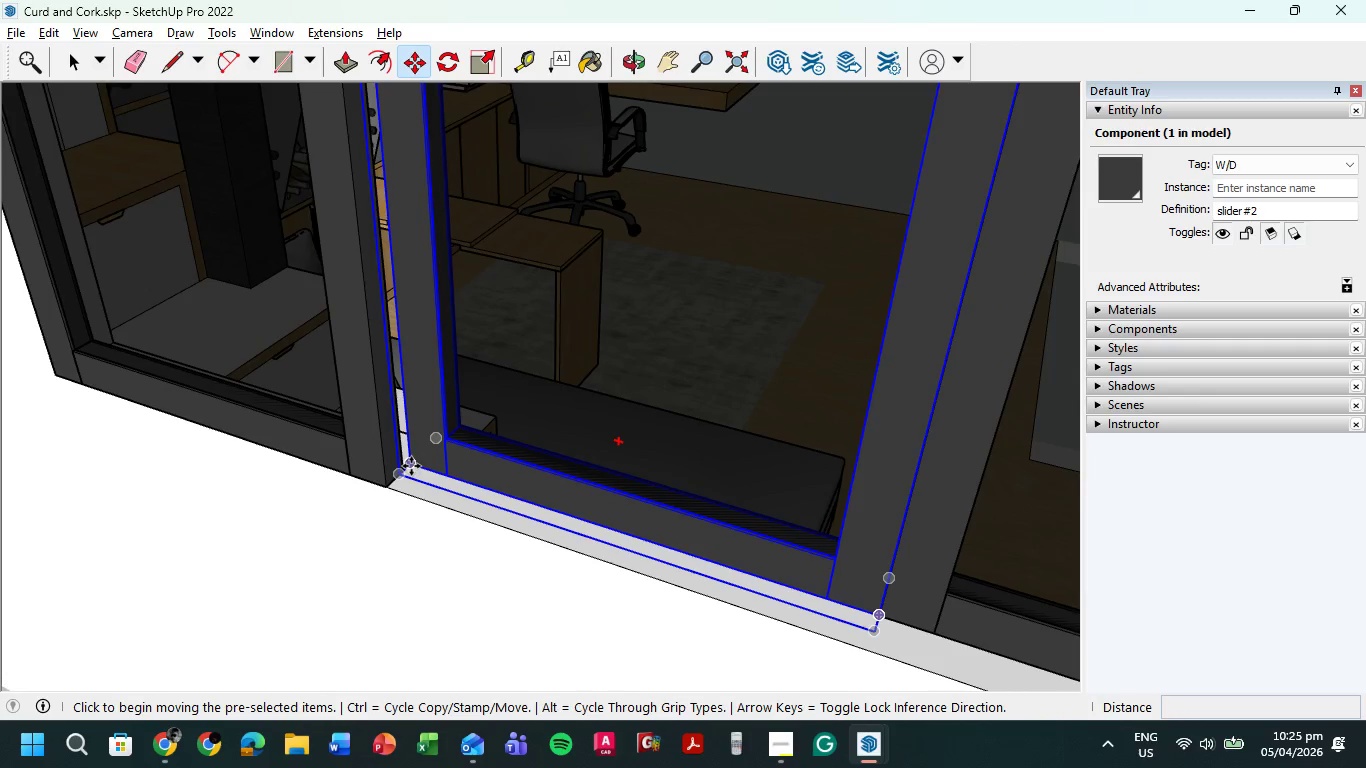 
left_click([411, 466])
 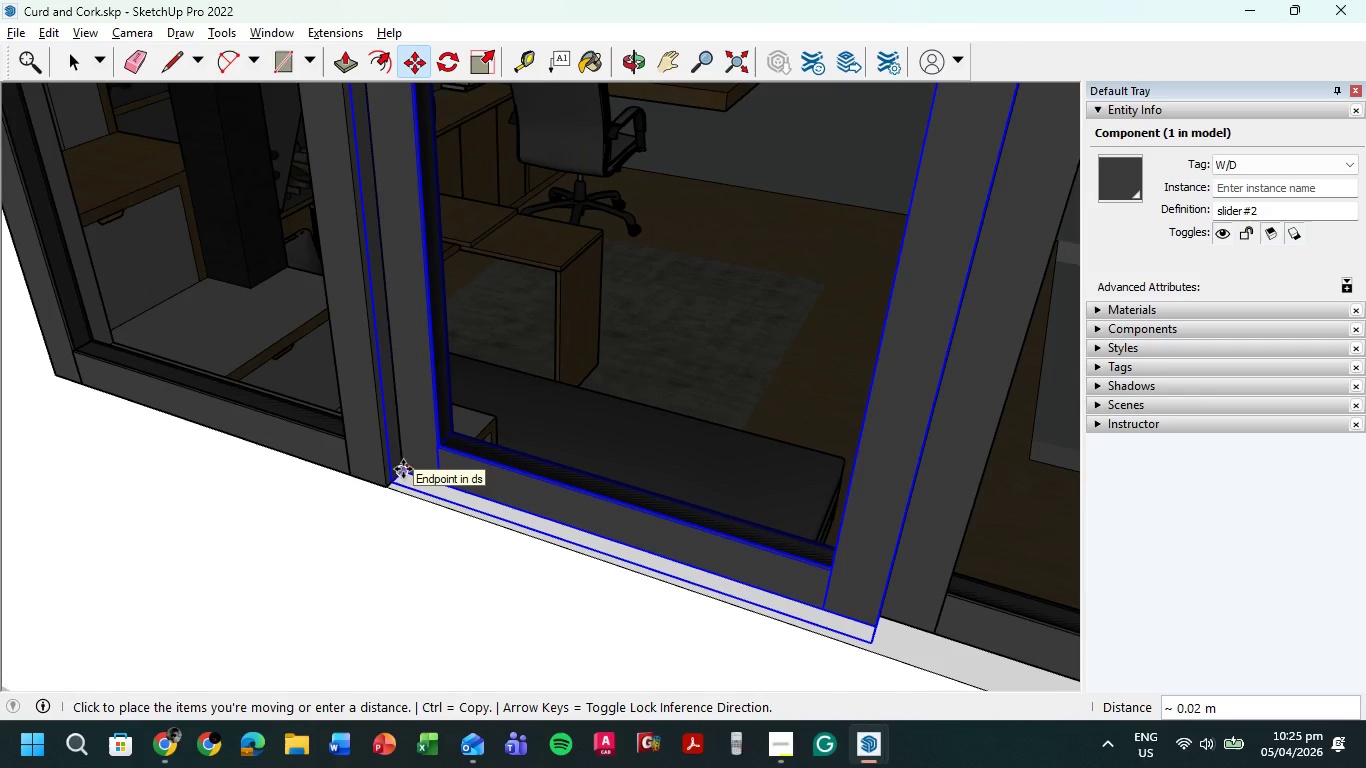 
left_click([403, 469])
 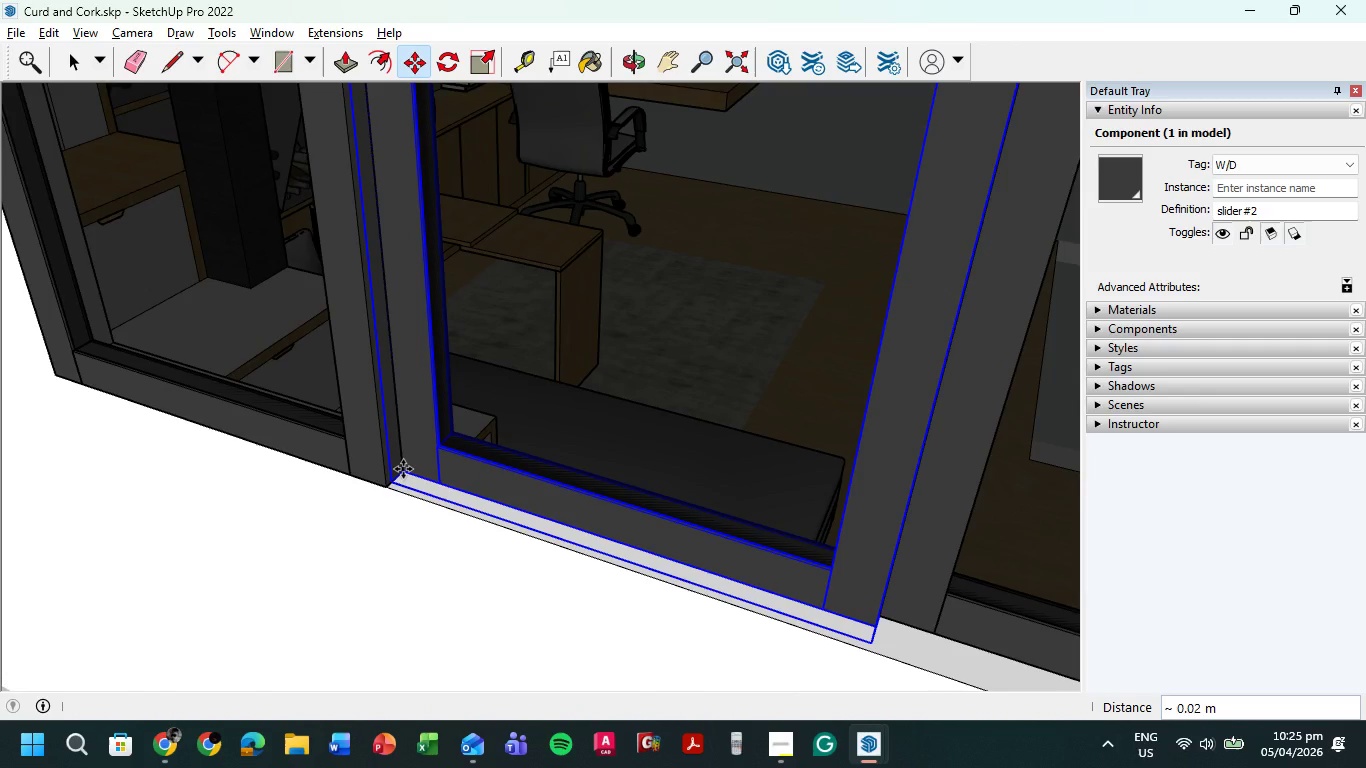 
scroll: coordinate [286, 393], scroll_direction: down, amount: 12.0
 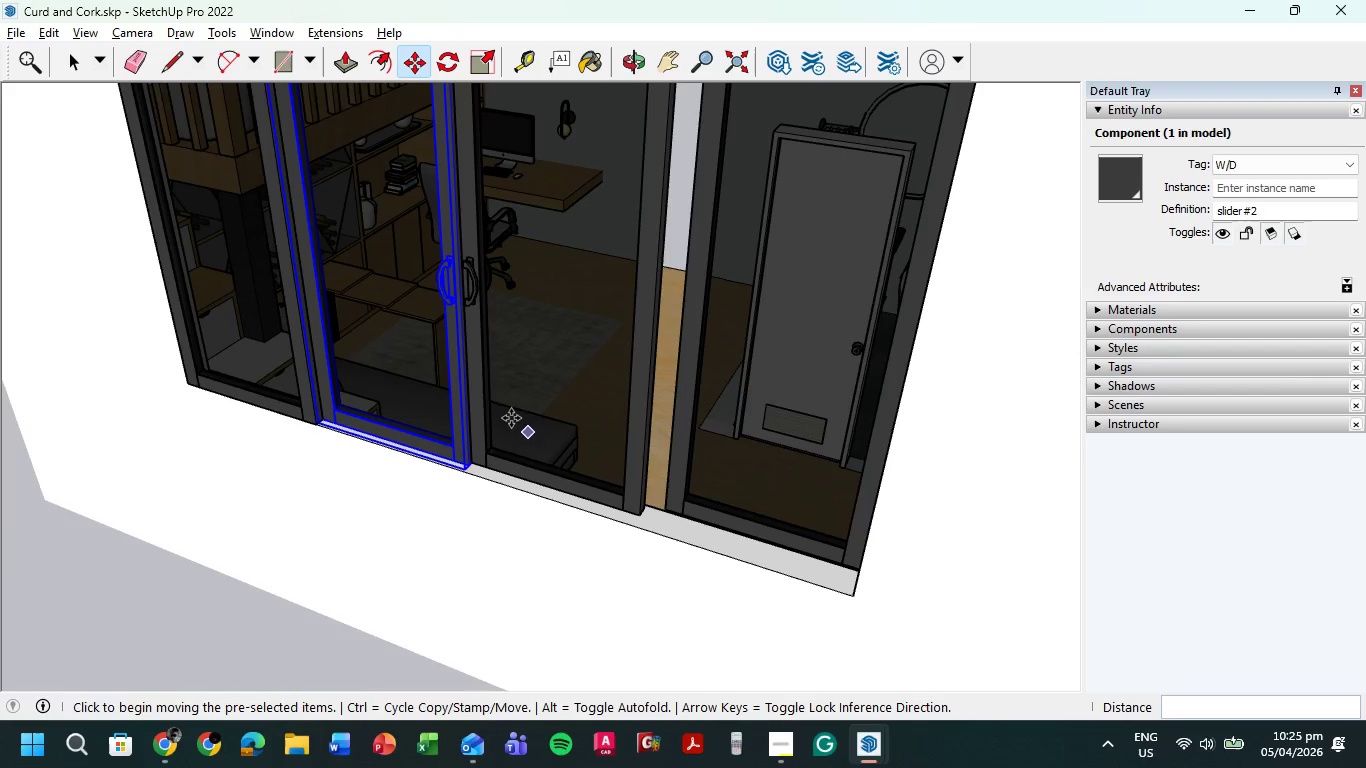 
scroll: coordinate [480, 434], scroll_direction: up, amount: 6.0
 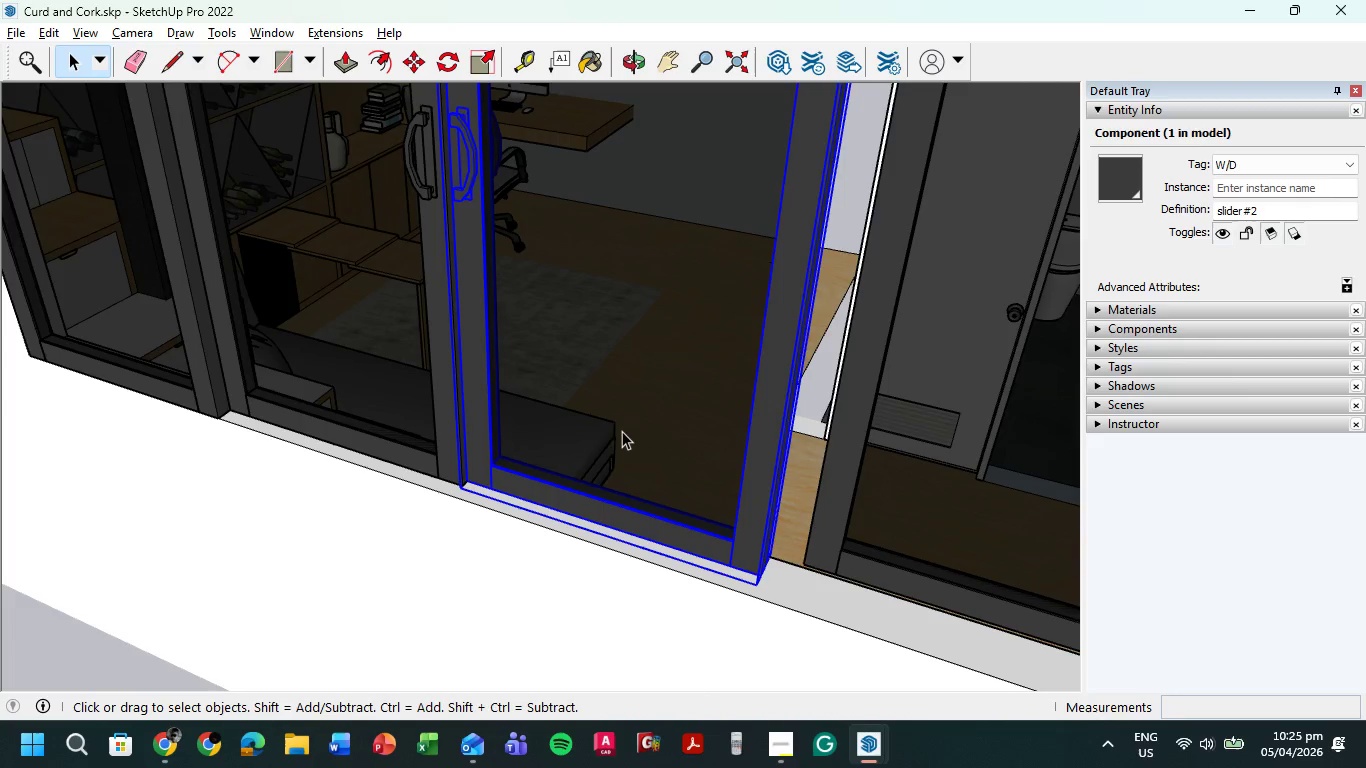 
key(M)
 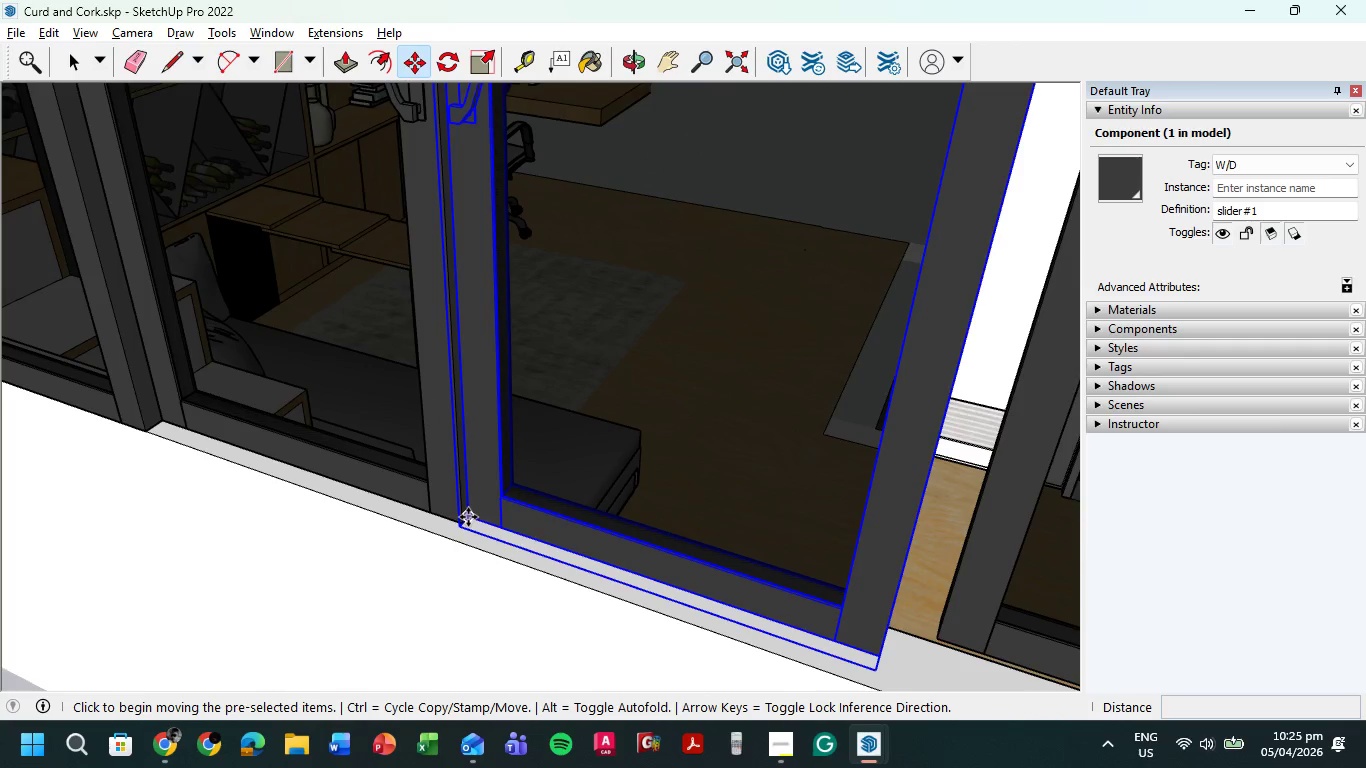 
scroll: coordinate [463, 375], scroll_direction: up, amount: 3.0
 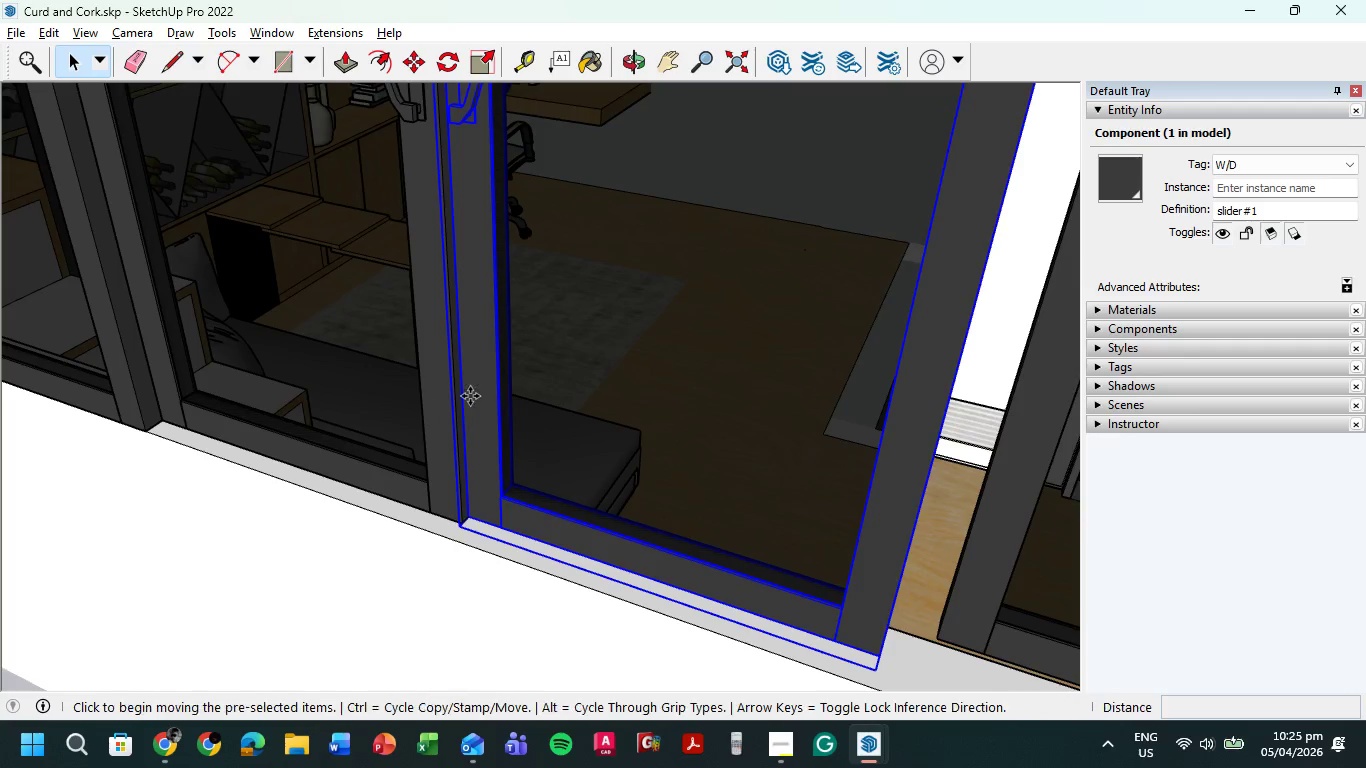 
left_click([468, 516])
 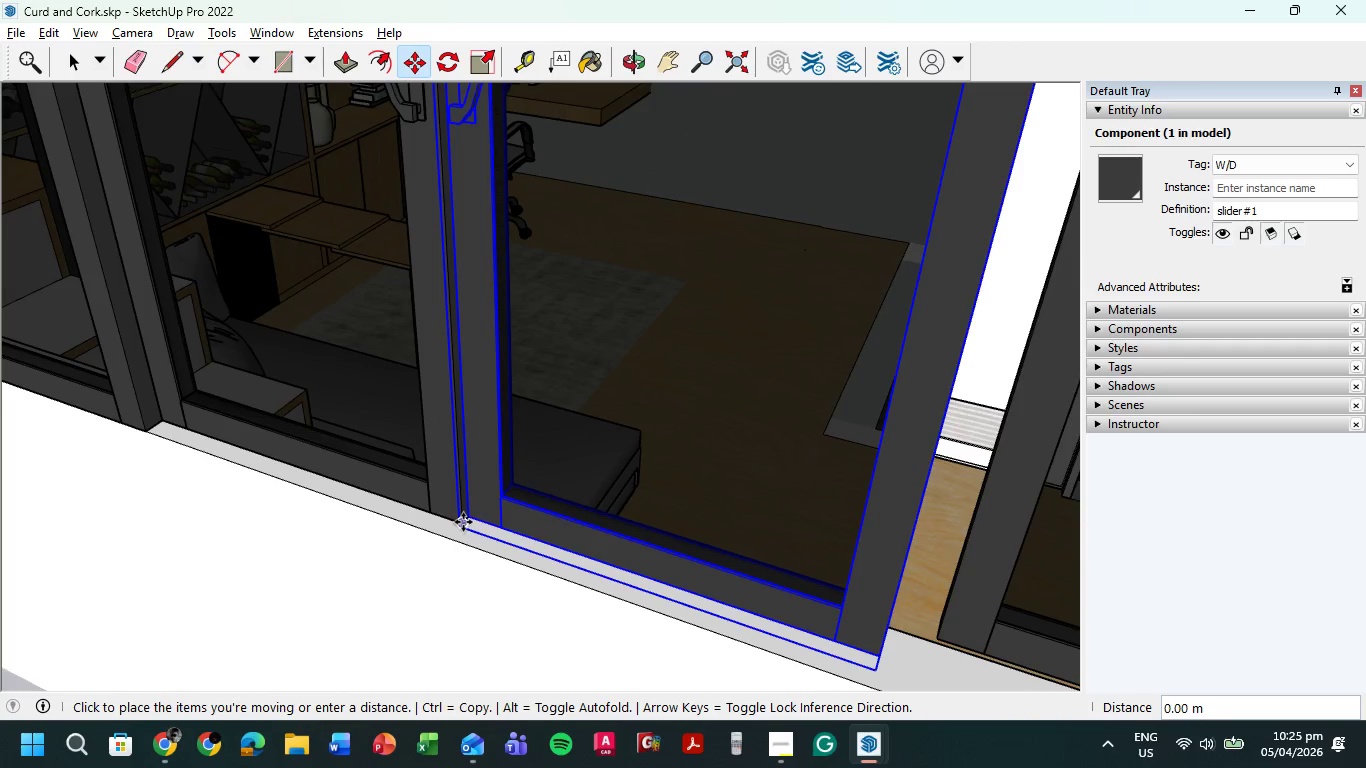 
scroll: coordinate [468, 517], scroll_direction: up, amount: 6.0
 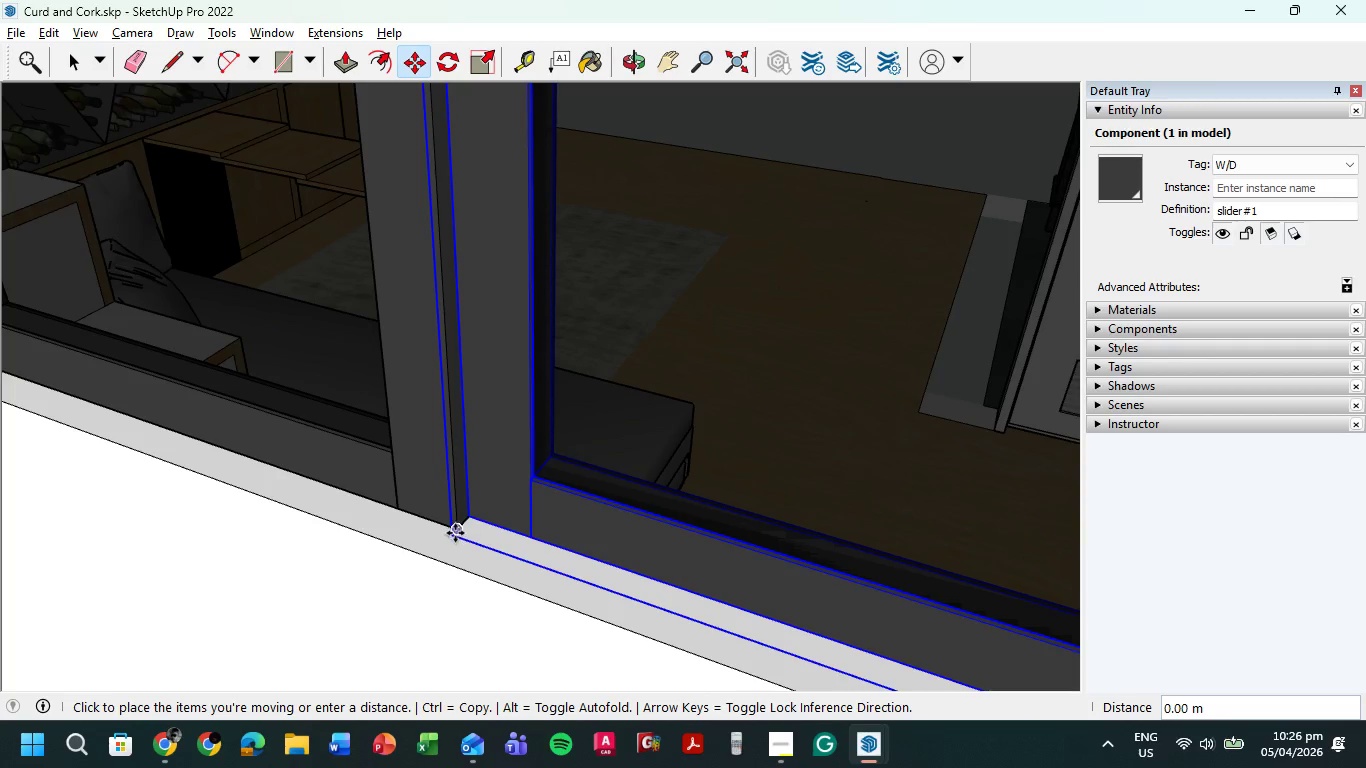 
left_click([451, 534])
 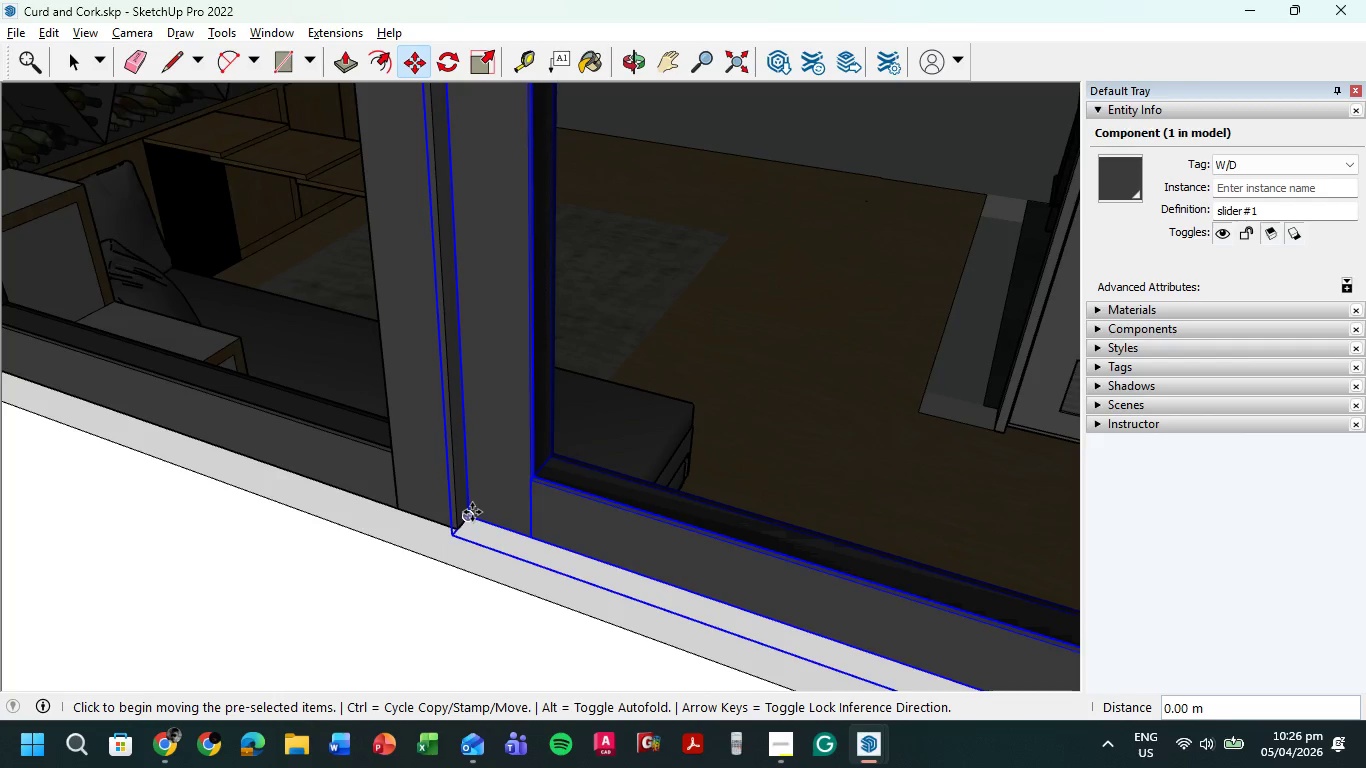 
left_click([471, 513])
 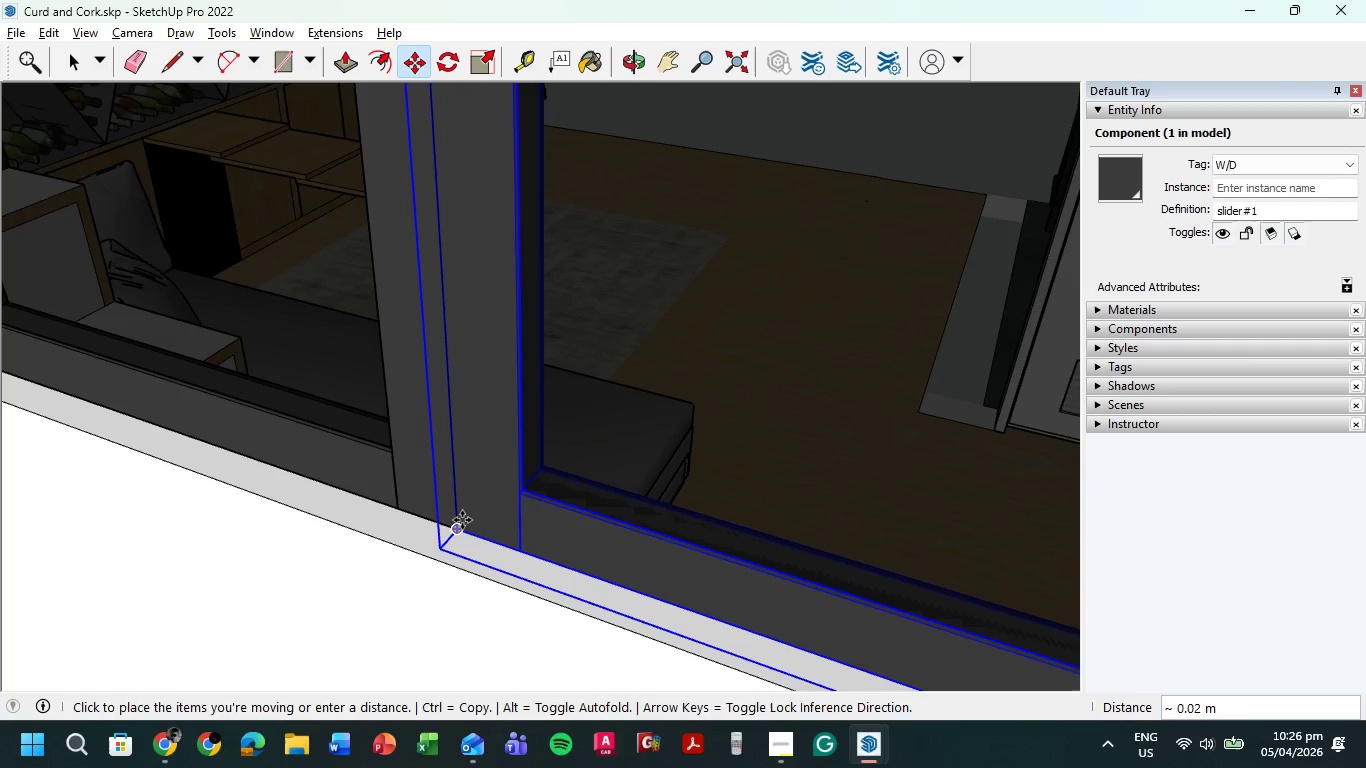 
left_click([462, 520])
 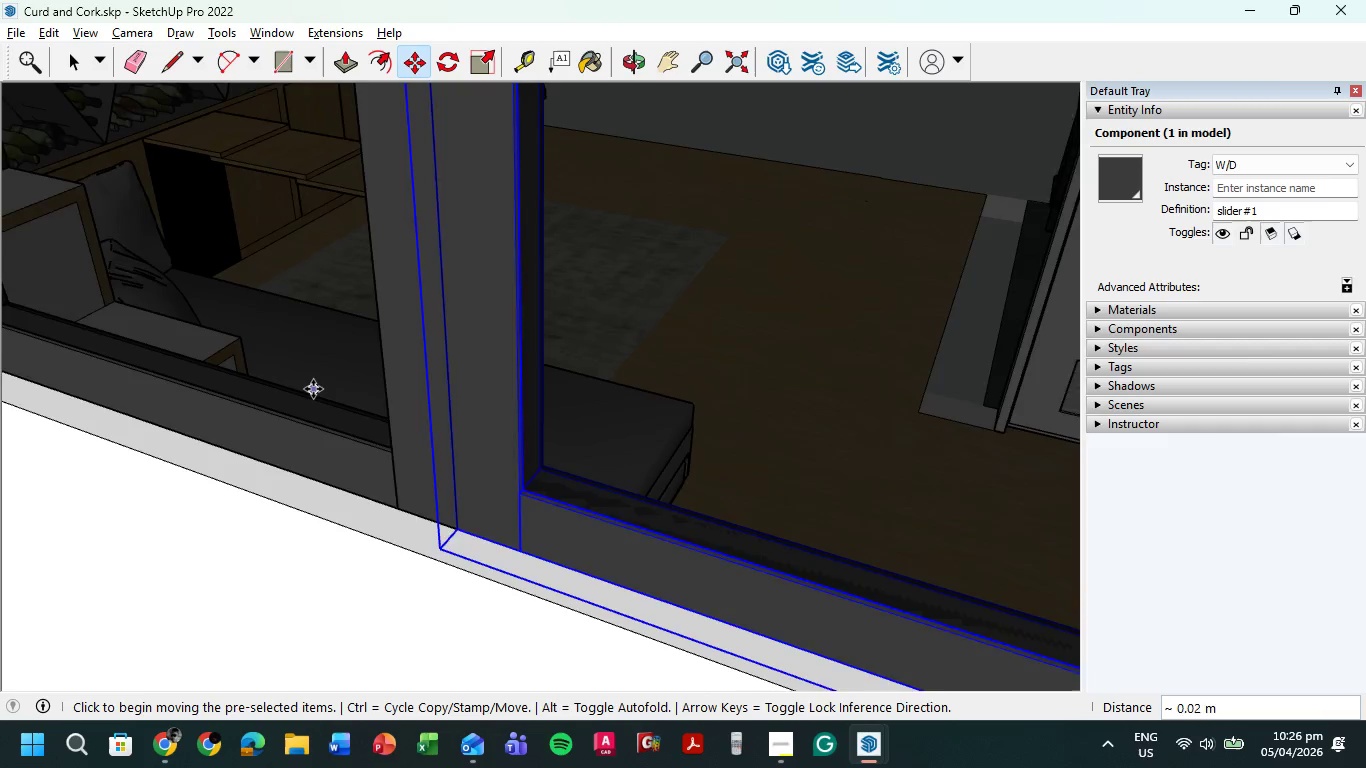 
scroll: coordinate [354, 403], scroll_direction: down, amount: 12.0
 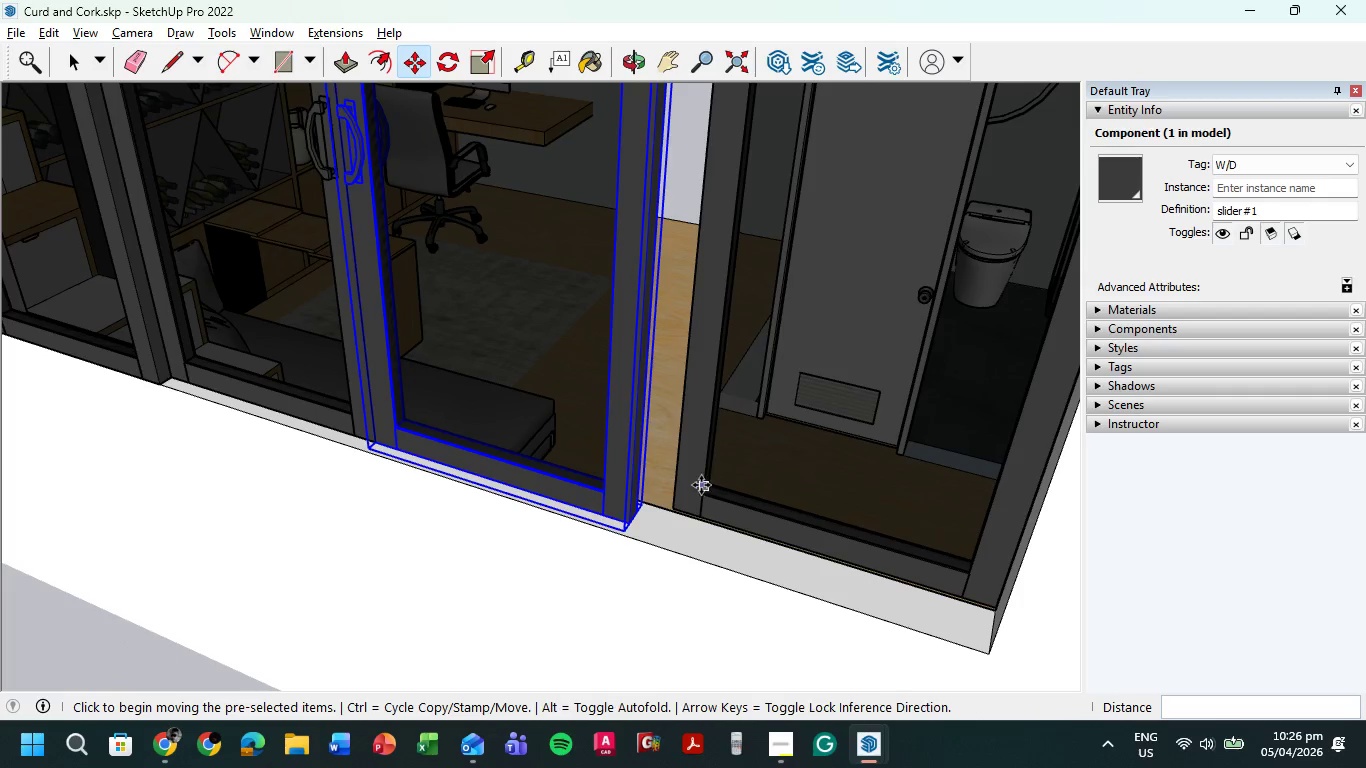 
scroll: coordinate [643, 458], scroll_direction: up, amount: 3.0
 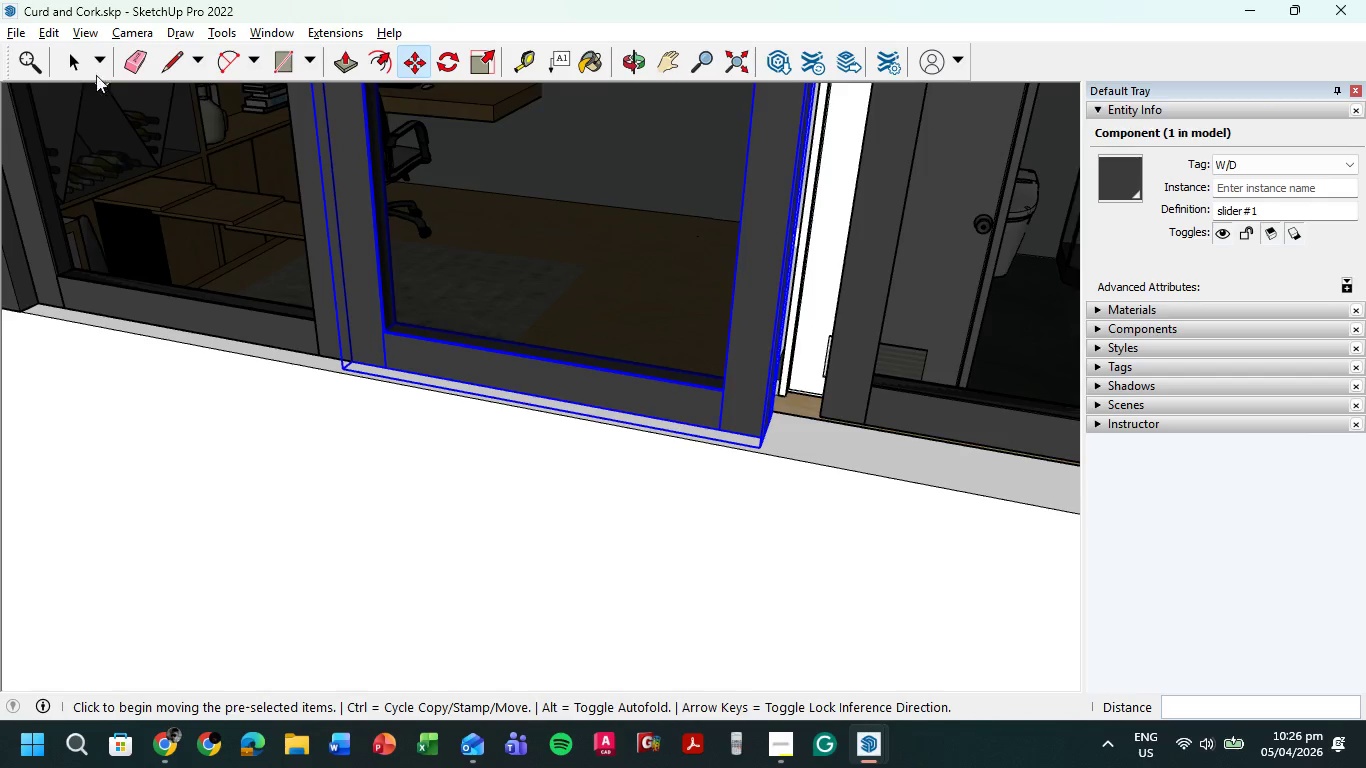 
double_click([729, 329])
 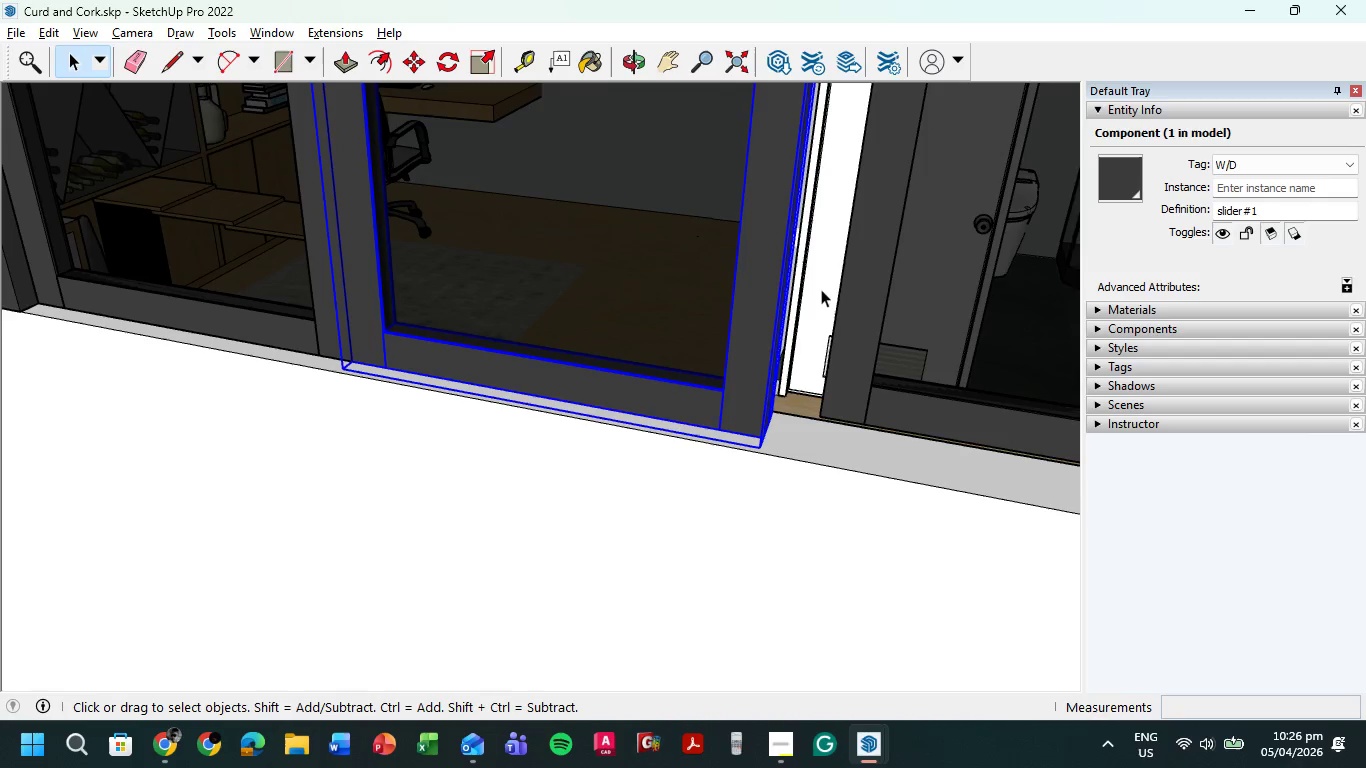 
left_click([823, 292])
 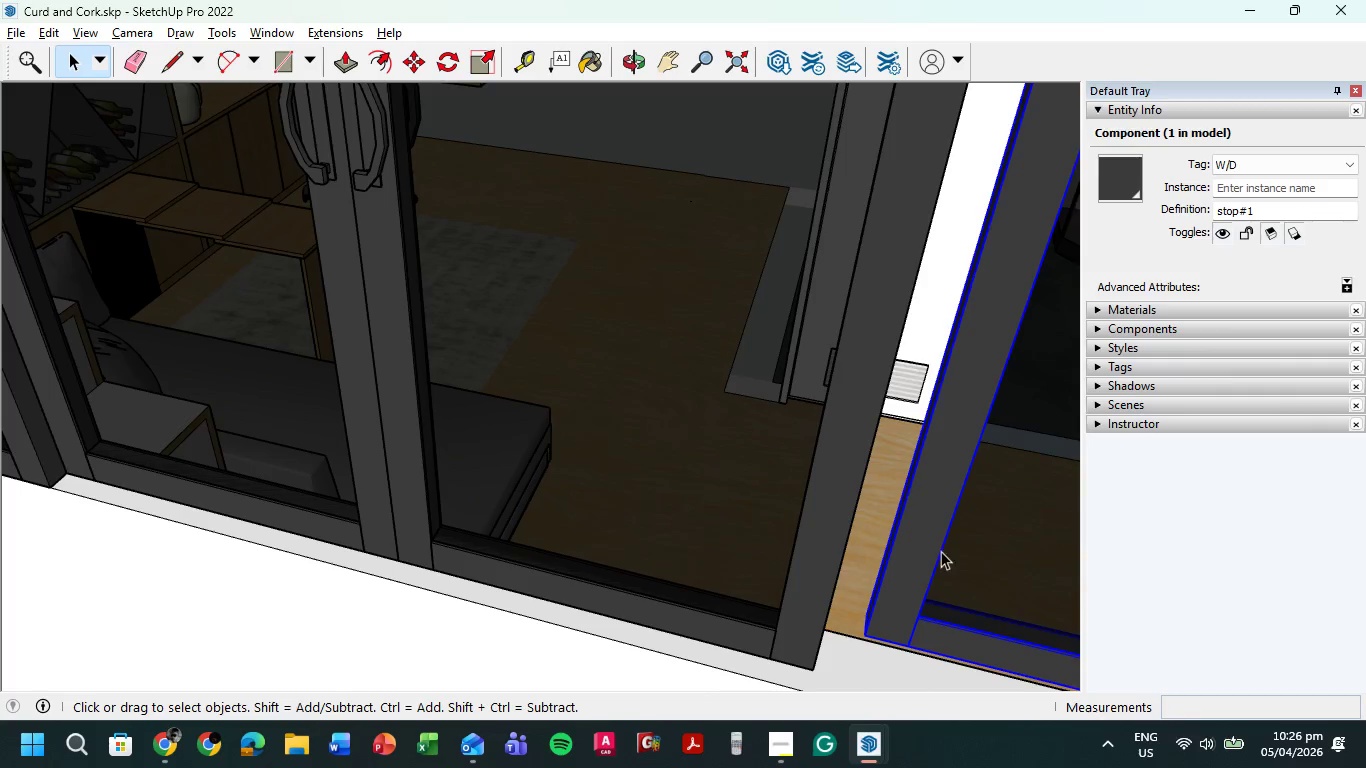 
hold_key(key=ShiftLeft, duration=0.41)
 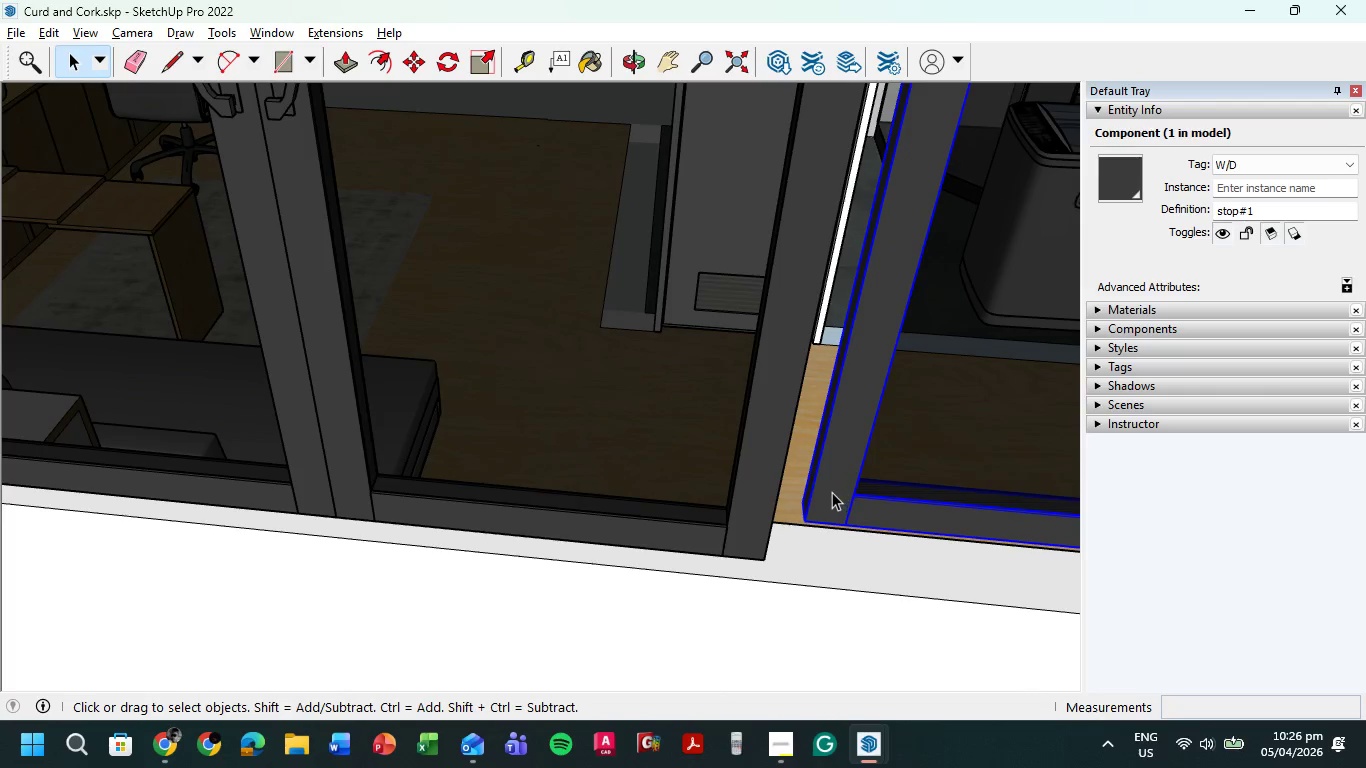 
key(M)
 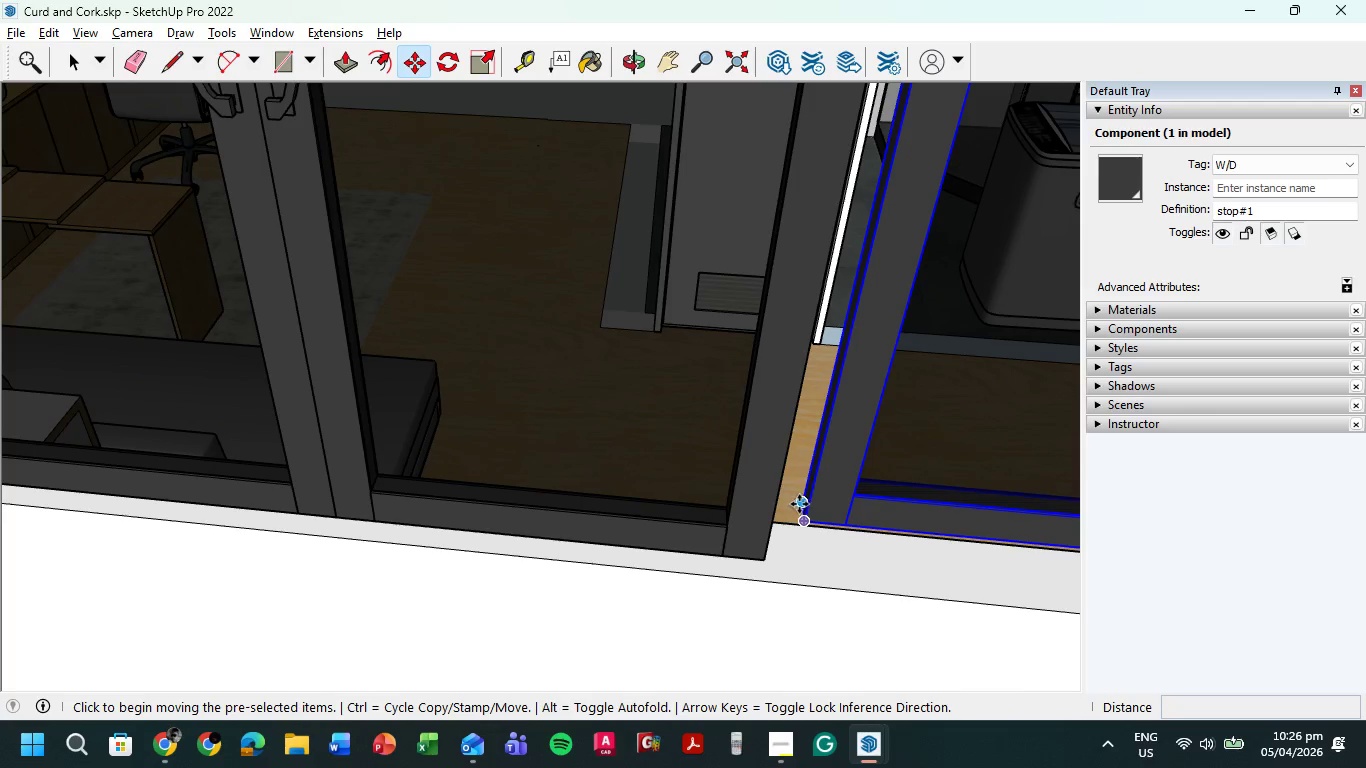 
left_click([799, 500])
 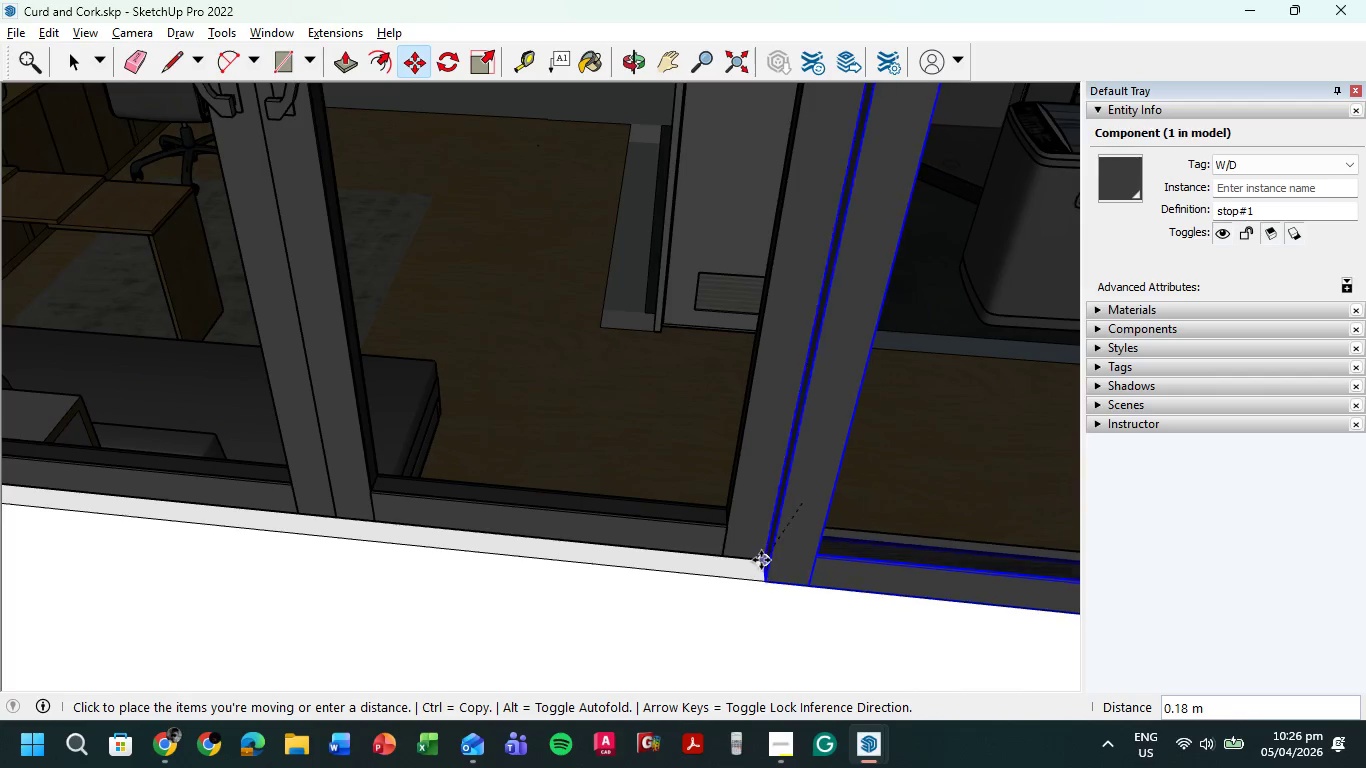 
left_click([763, 556])
 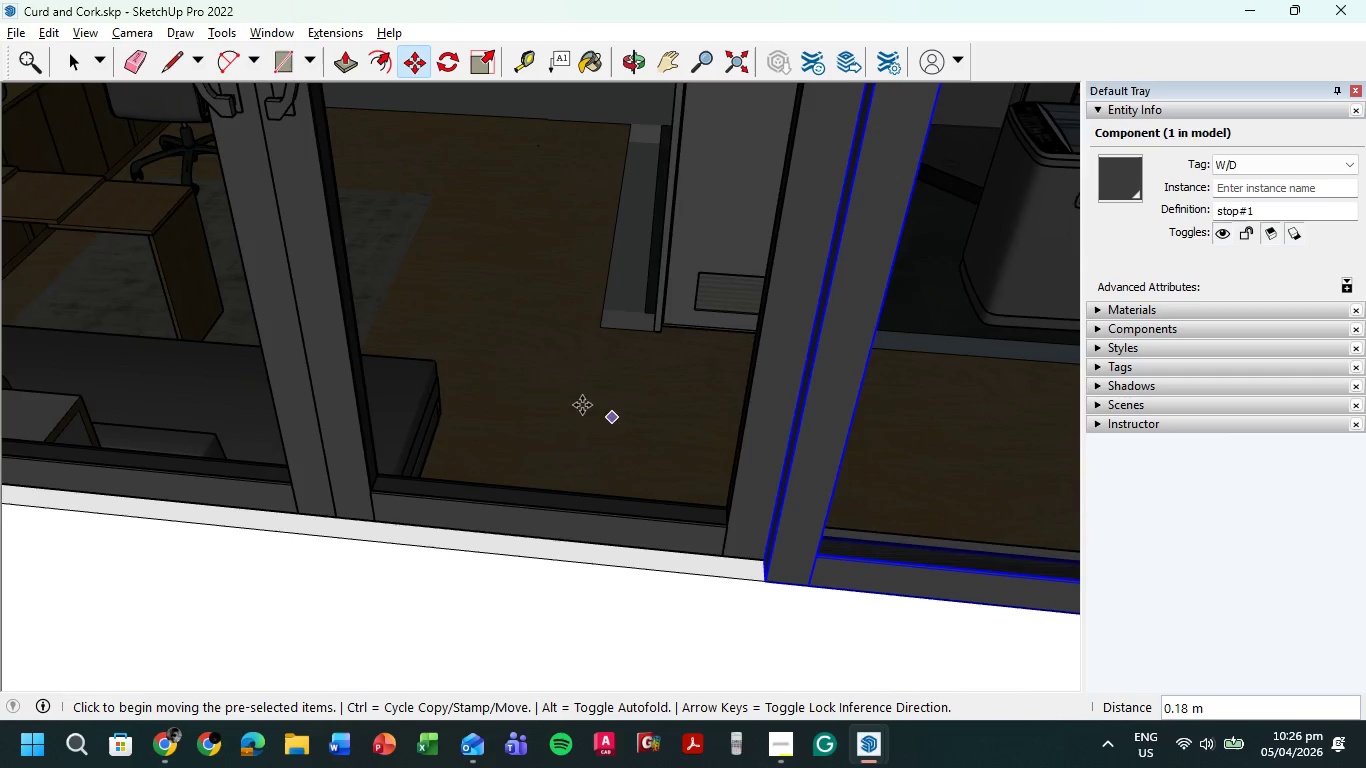 
scroll: coordinate [820, 421], scroll_direction: down, amount: 16.0
 